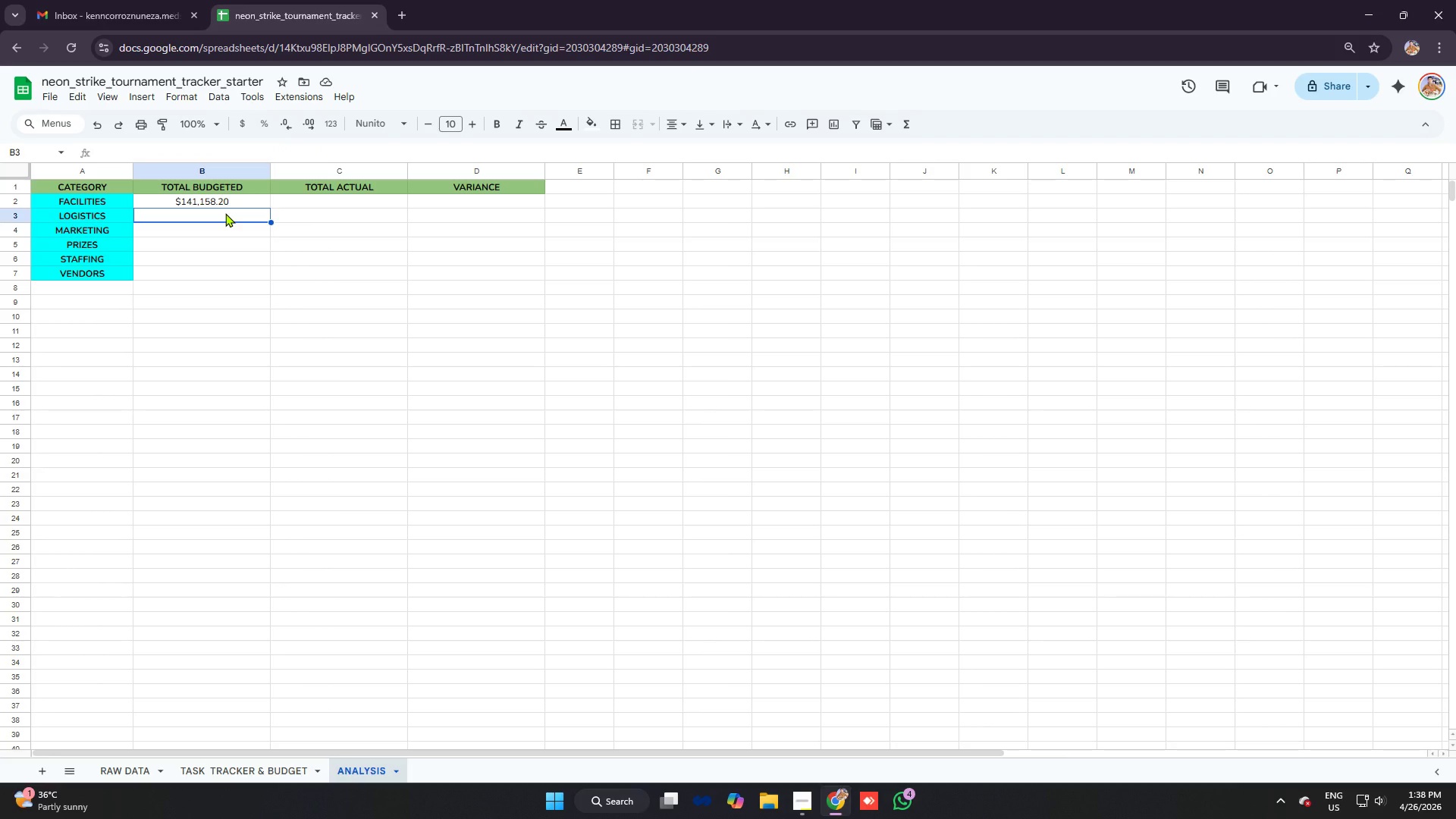 
left_click([274, 203])
 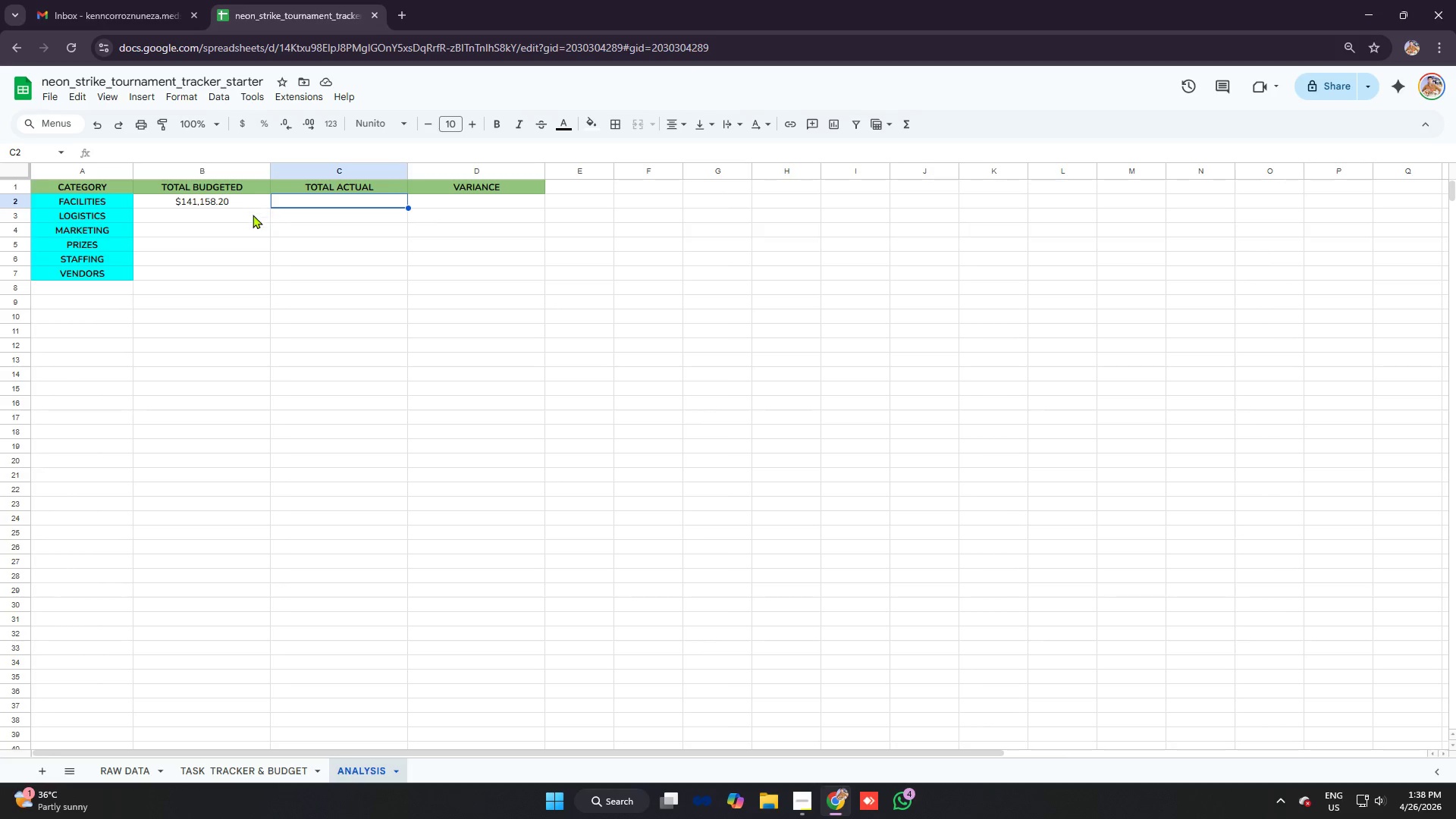 
left_click([248, 215])
 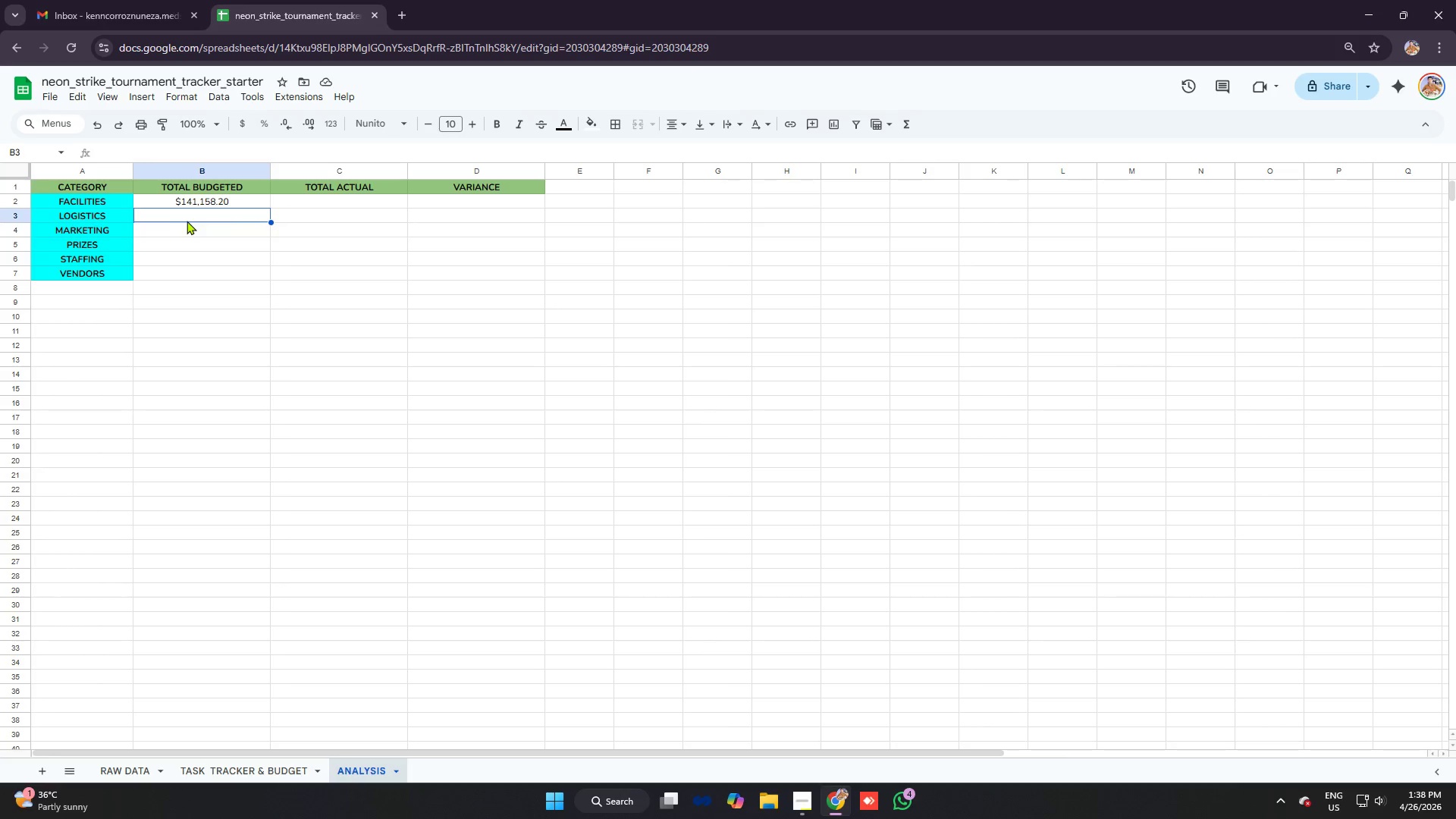 
double_click([204, 218])
 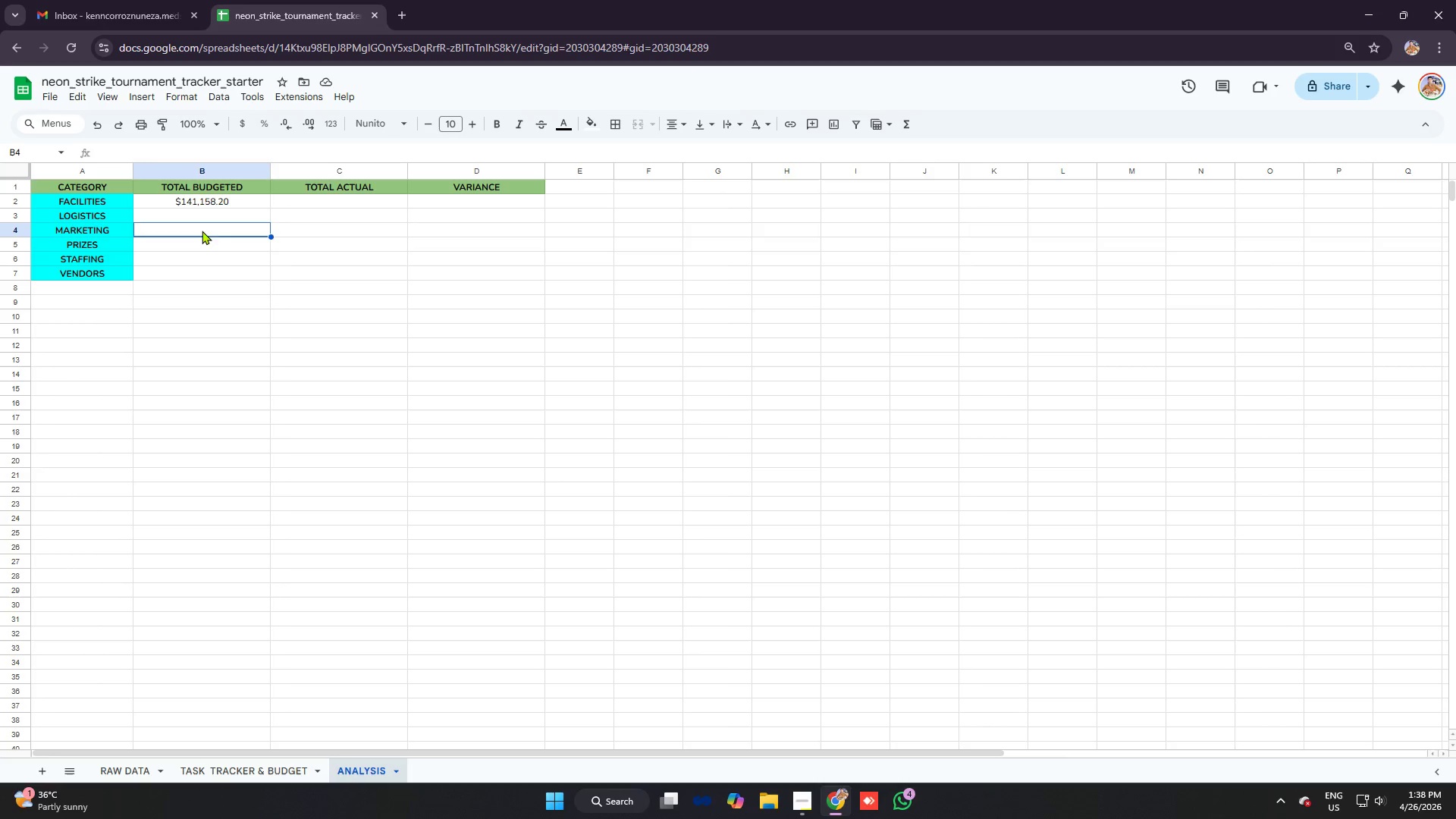 
left_click([204, 215])
 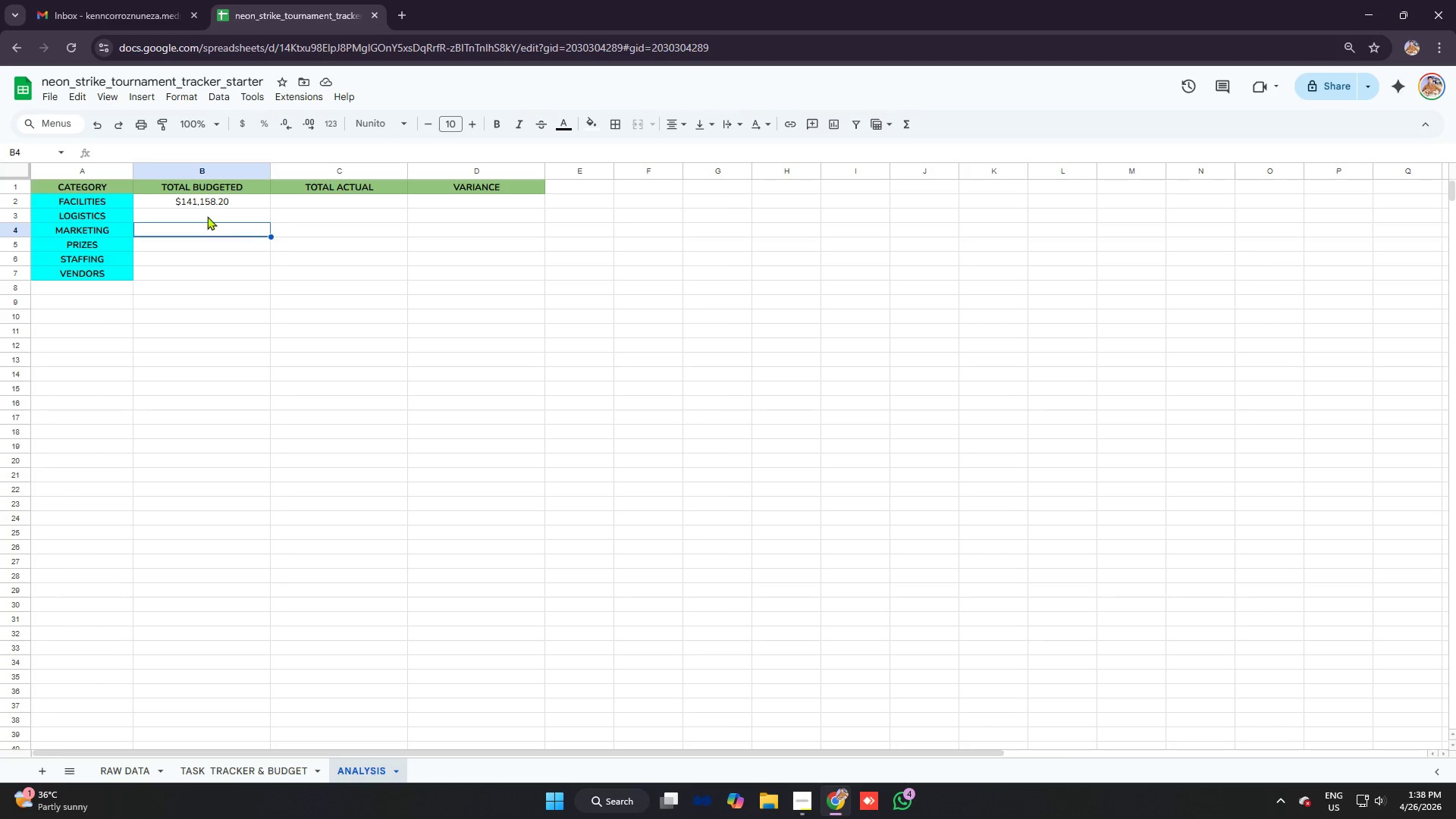 
double_click([207, 215])
 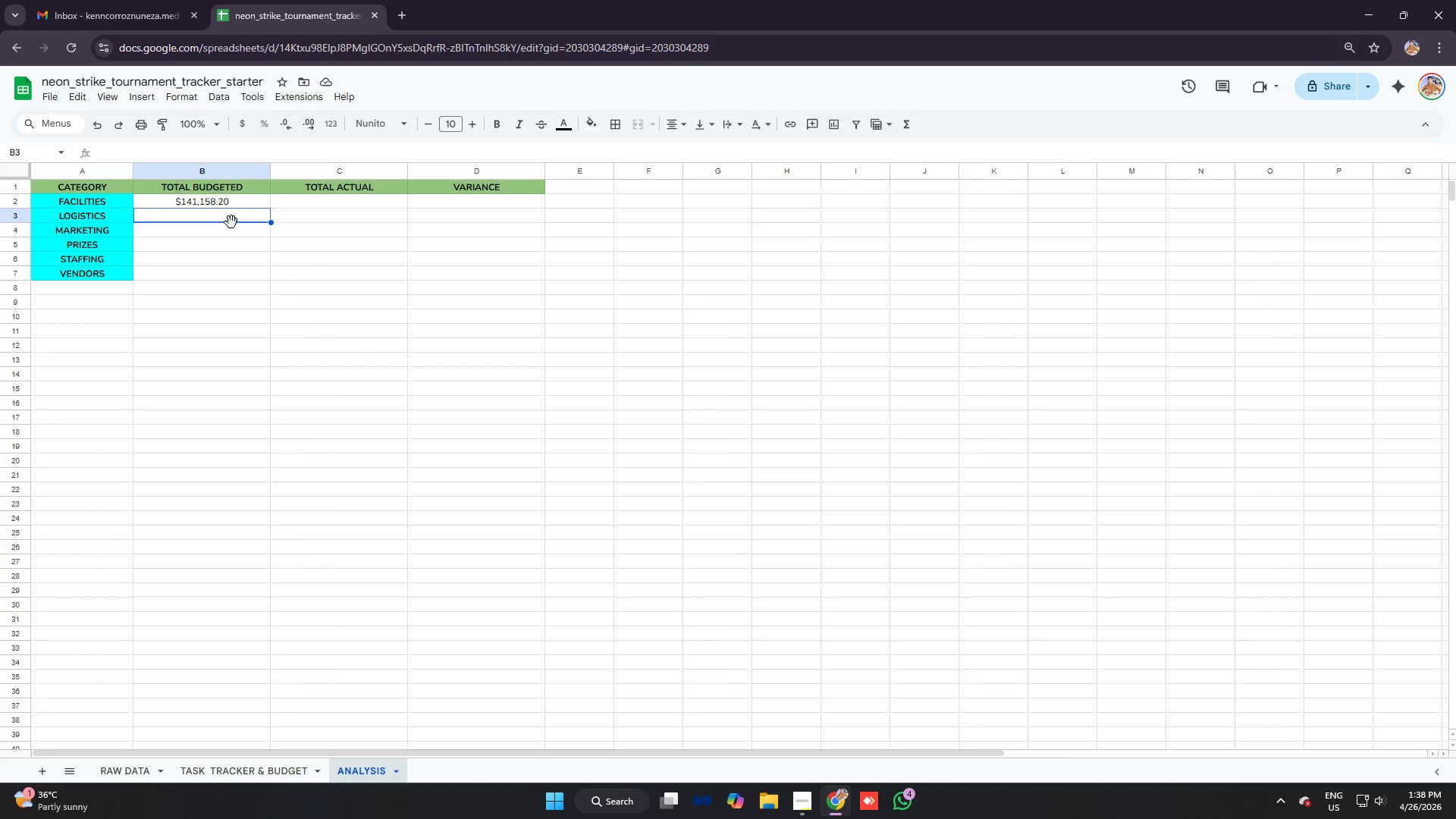 
wait(11.73)
 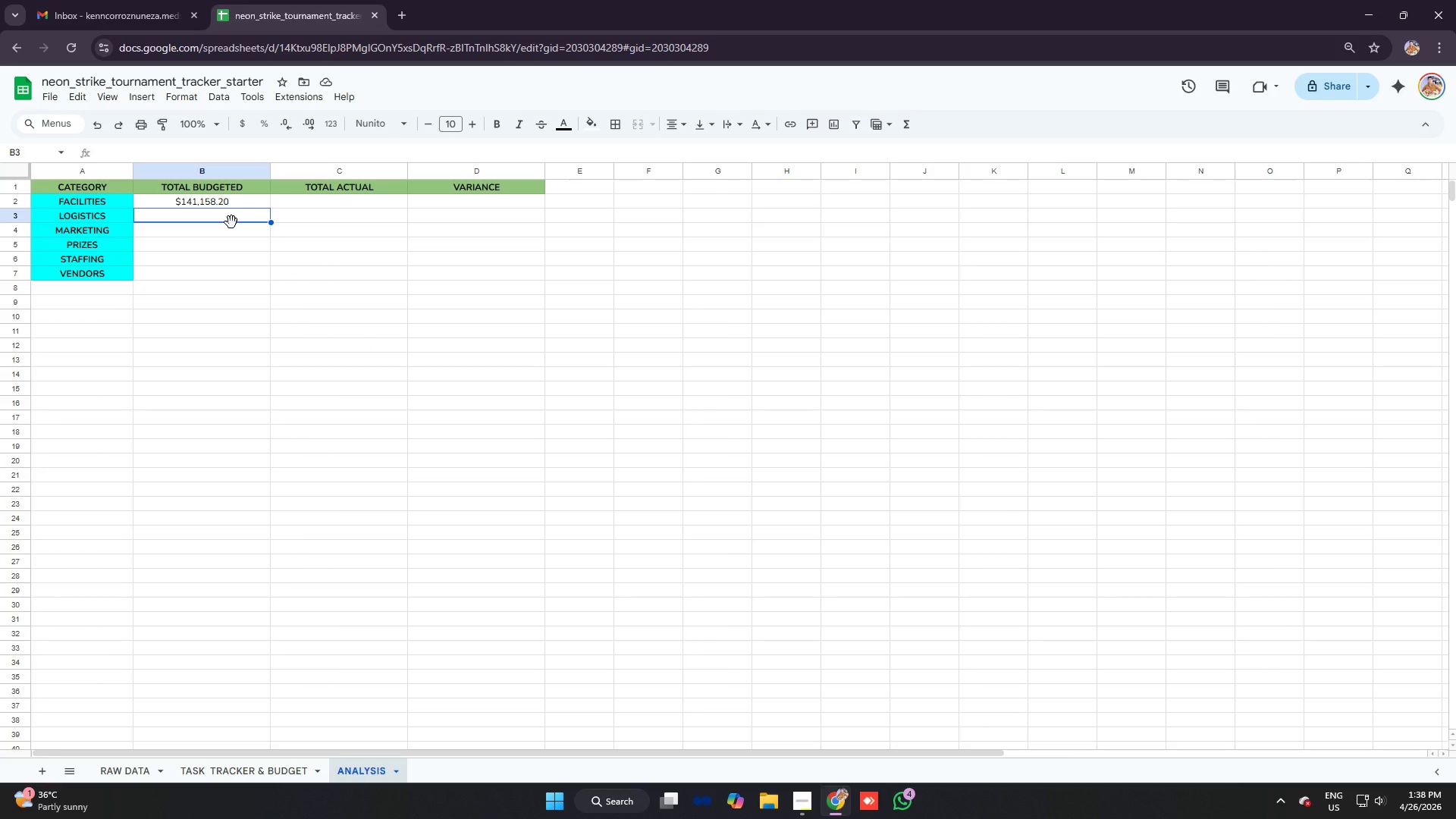 
left_click([245, 202])
 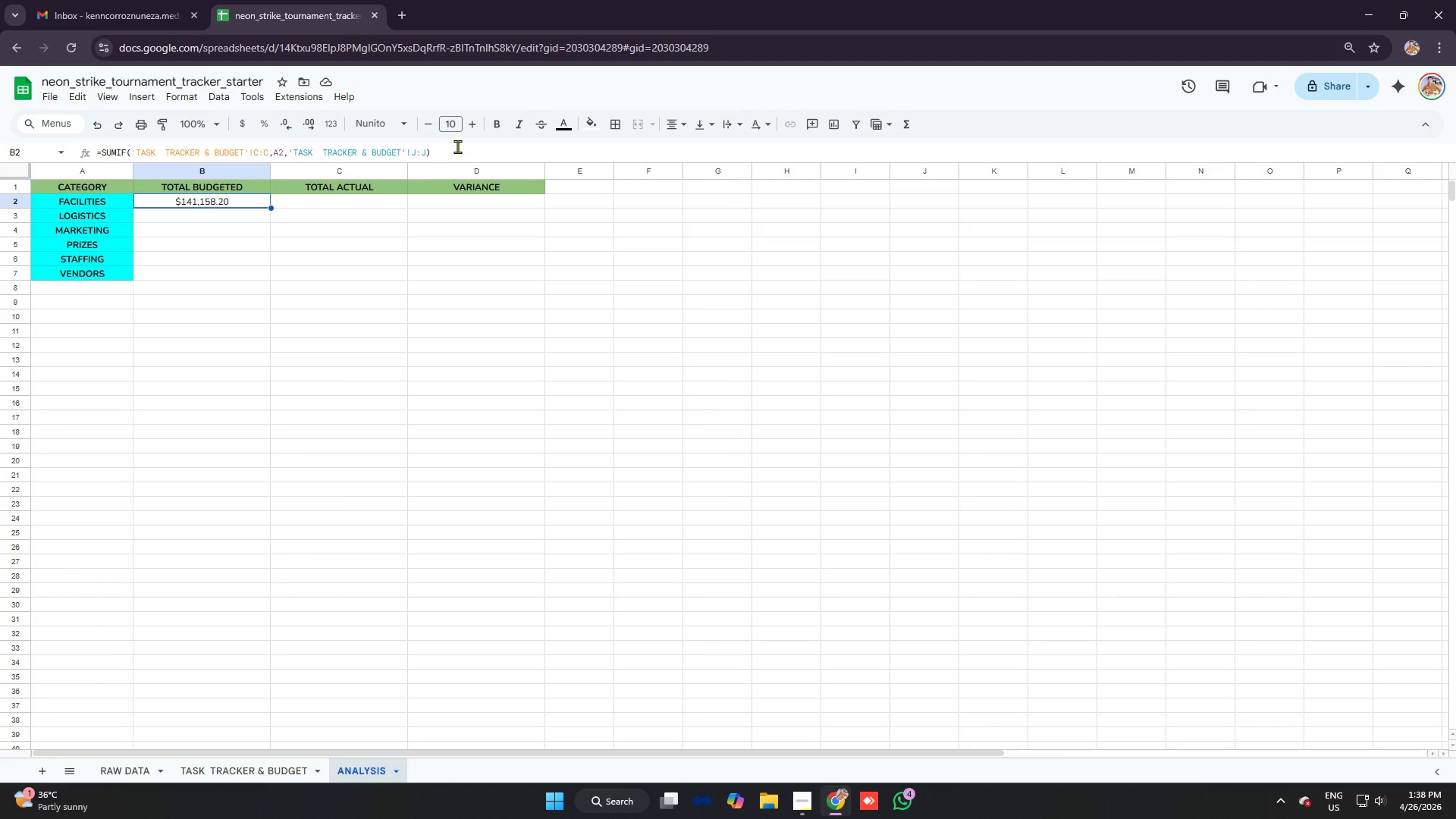 
left_click([459, 146])
 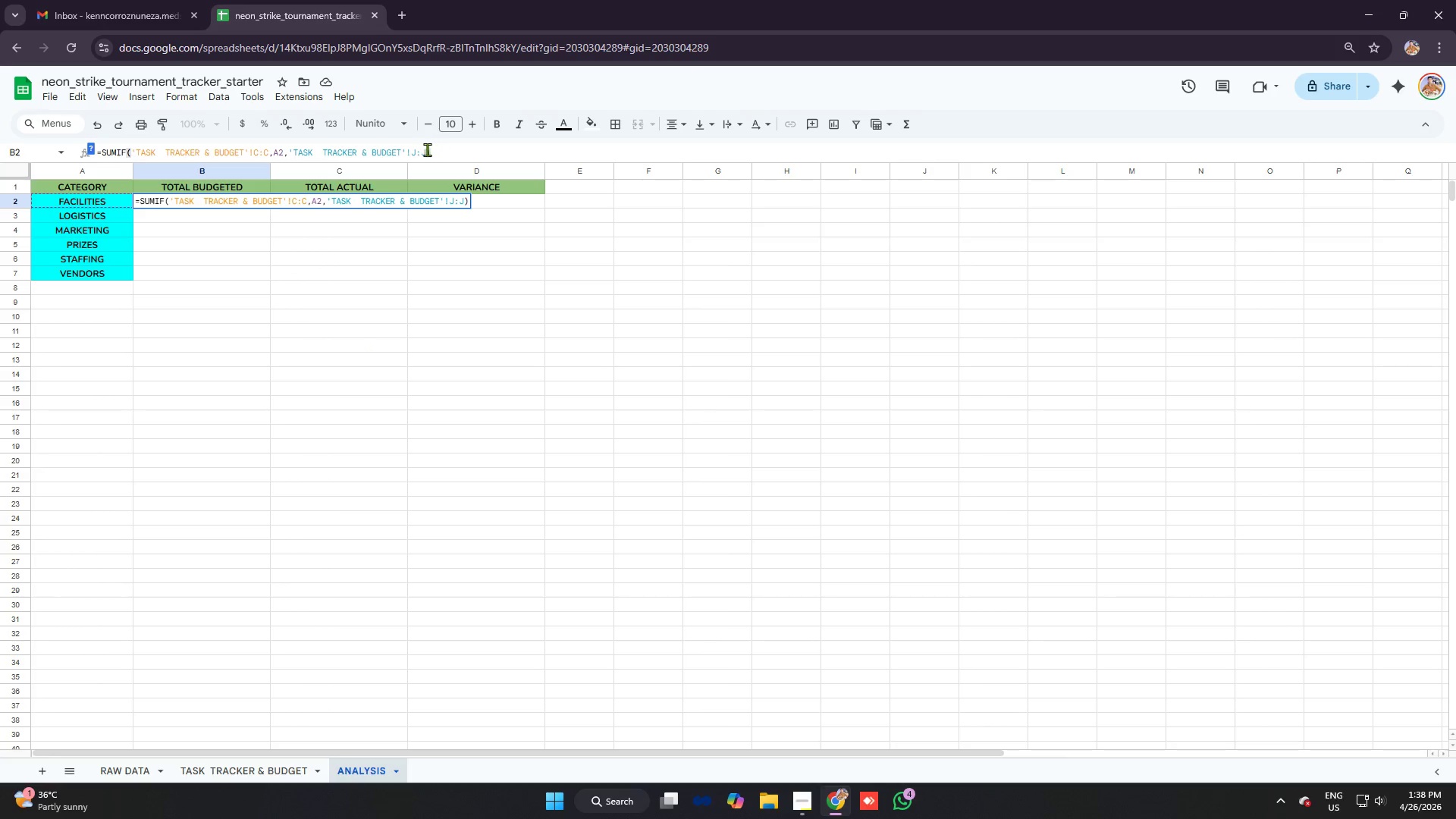 
left_click_drag(start_coordinate=[427, 149], to_coordinate=[80, 152])
 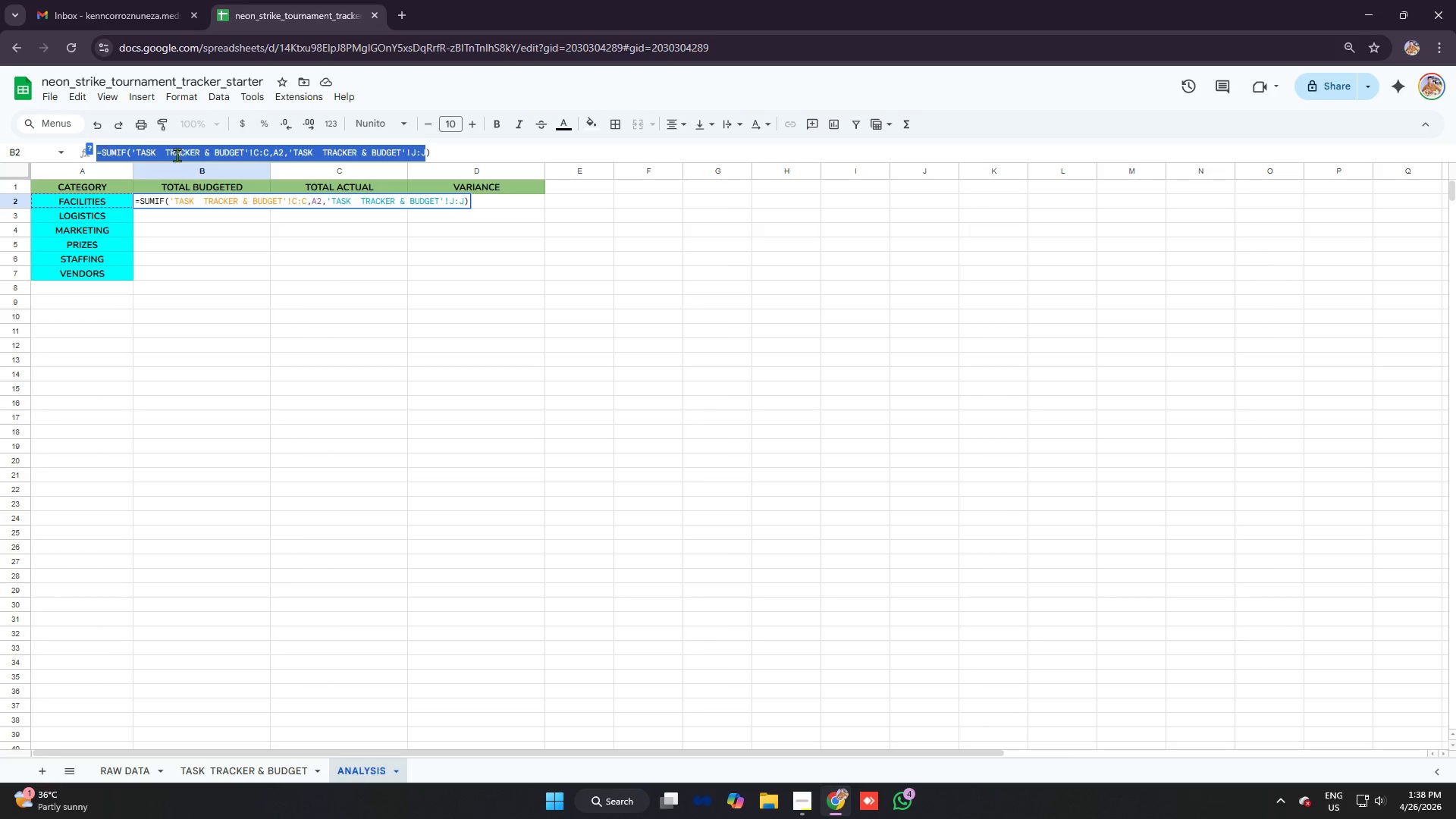 
key(Control+C)
 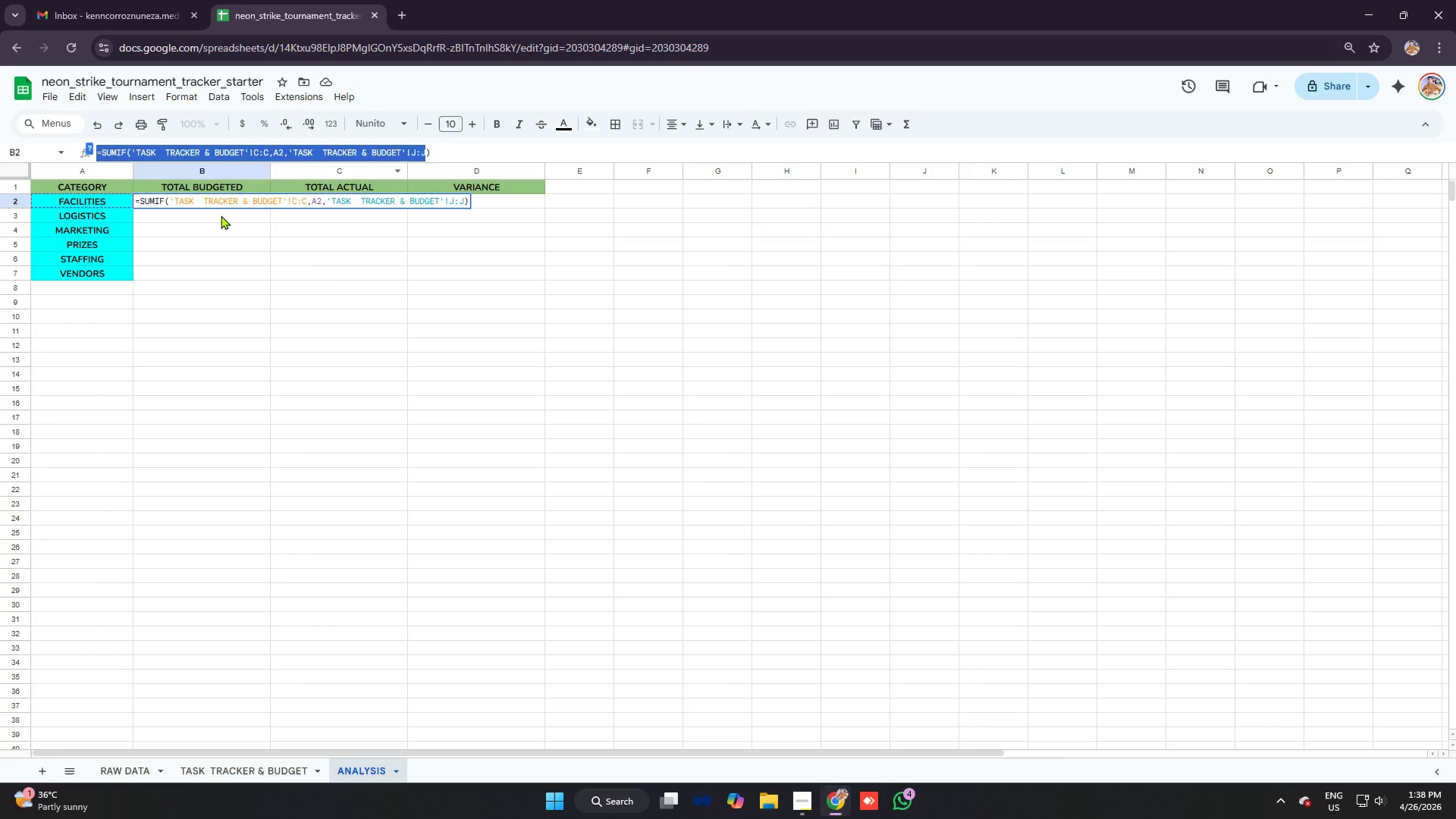 
left_click([221, 215])
 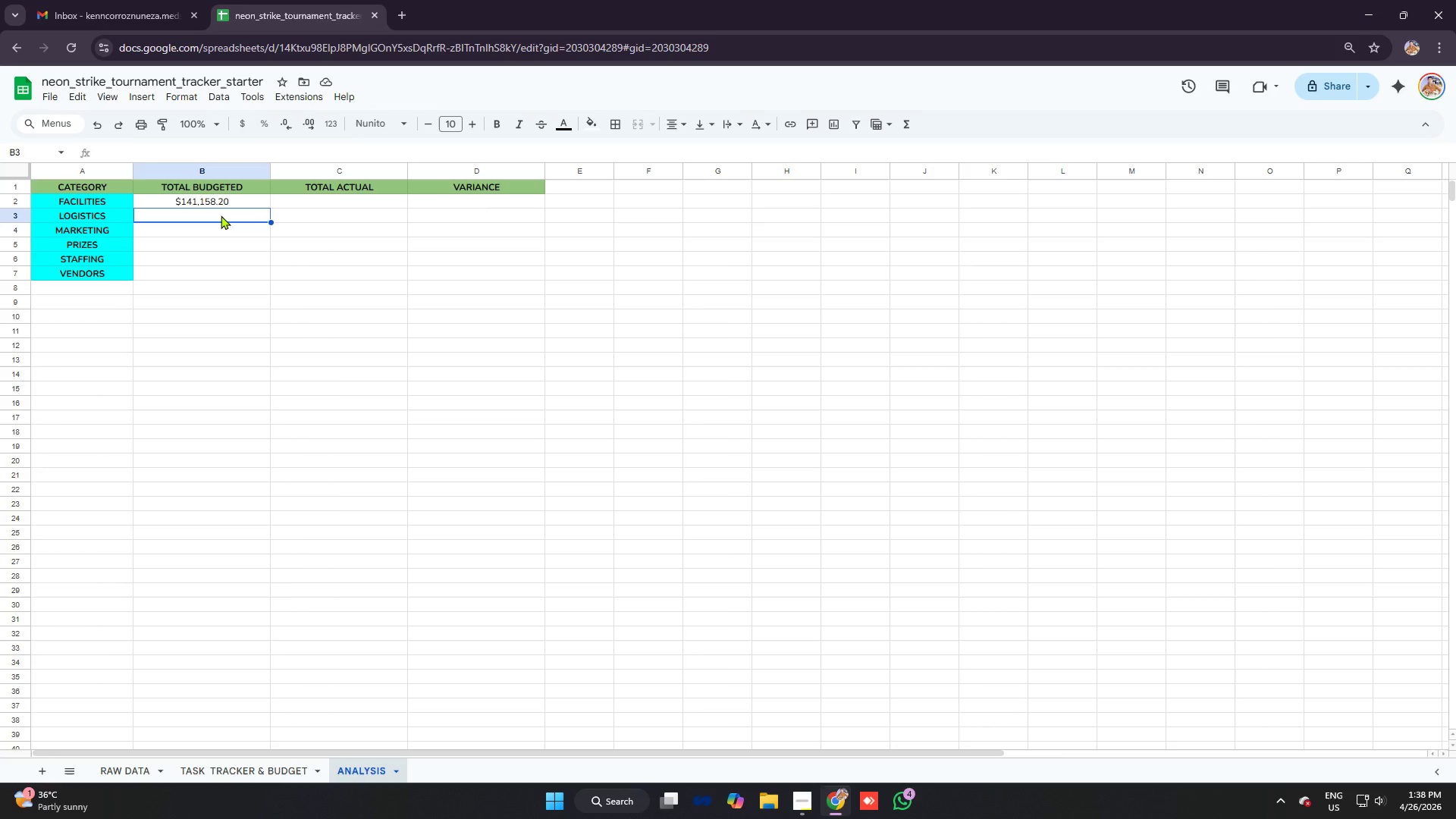 
key(Control+V)
 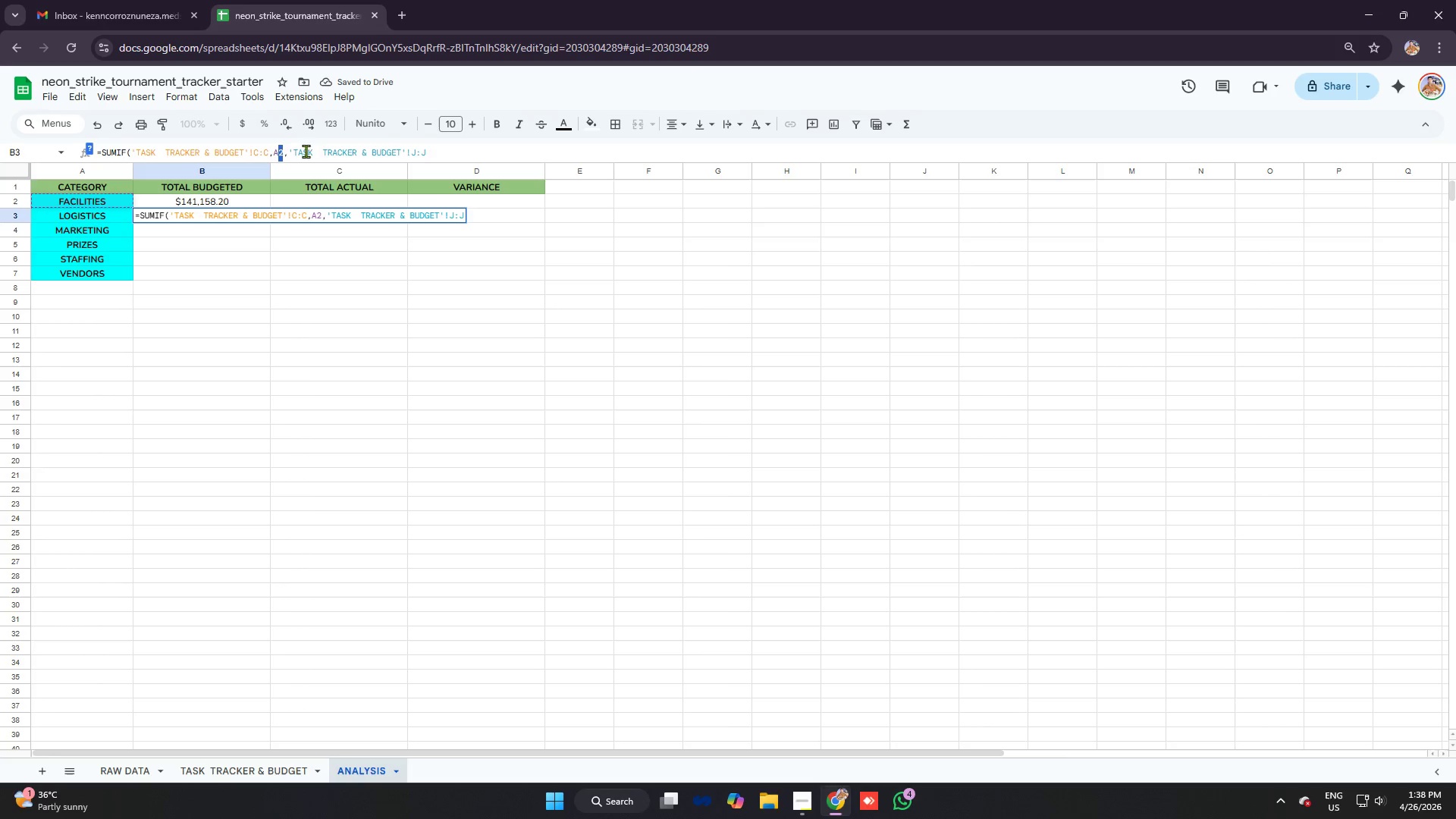 
key(Backspace)
 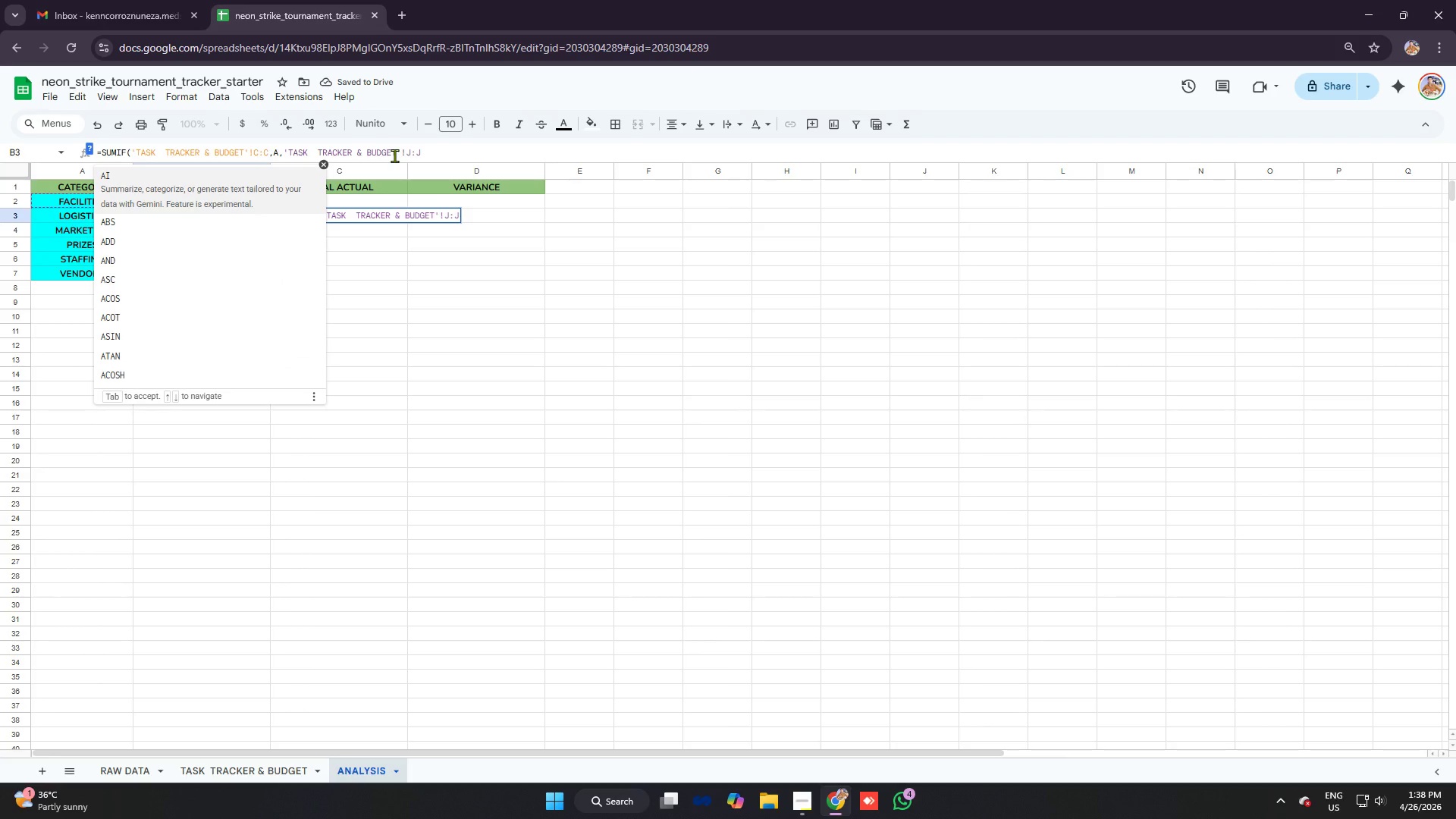 
key(3)
 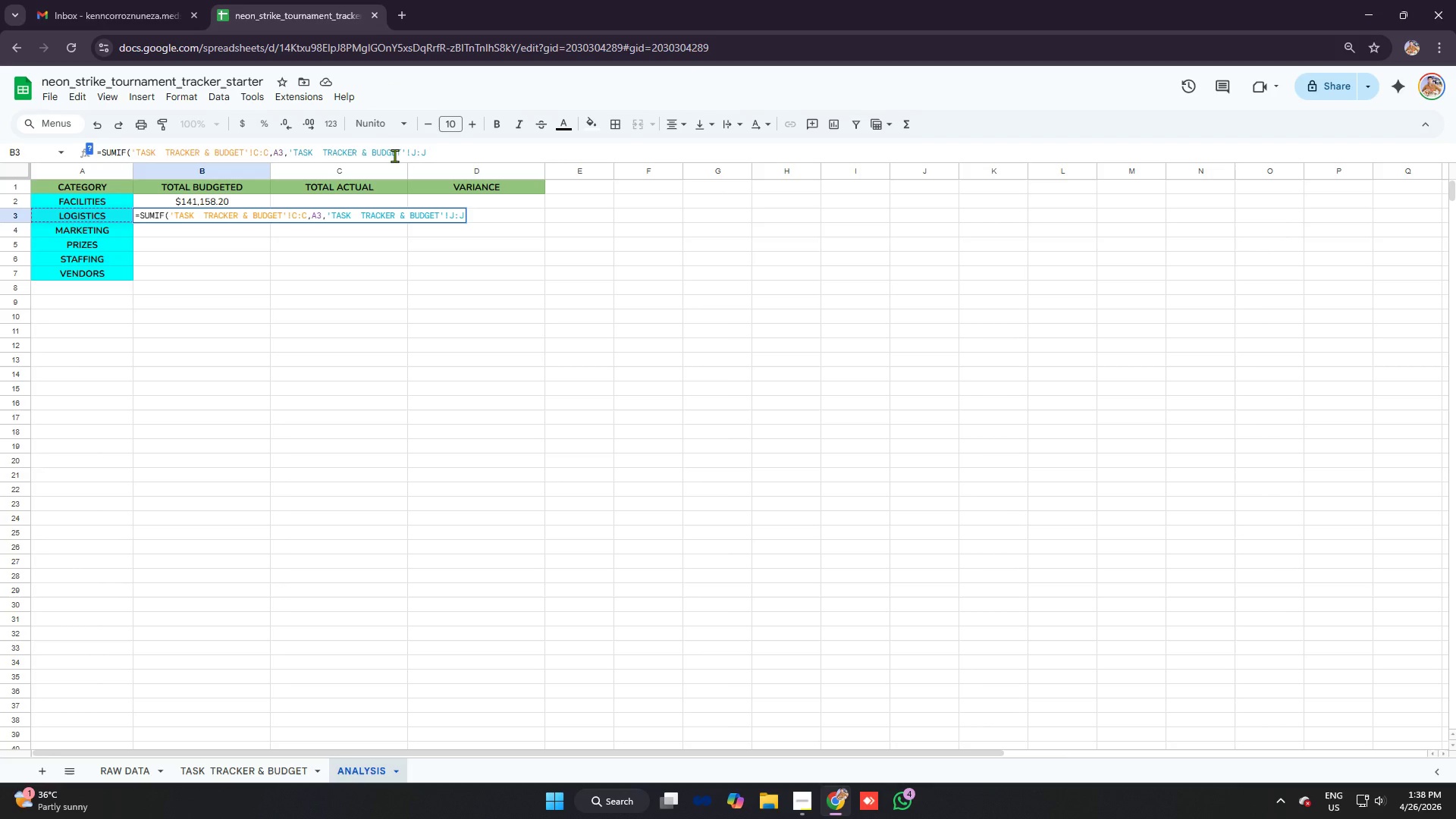 
key(Enter)
 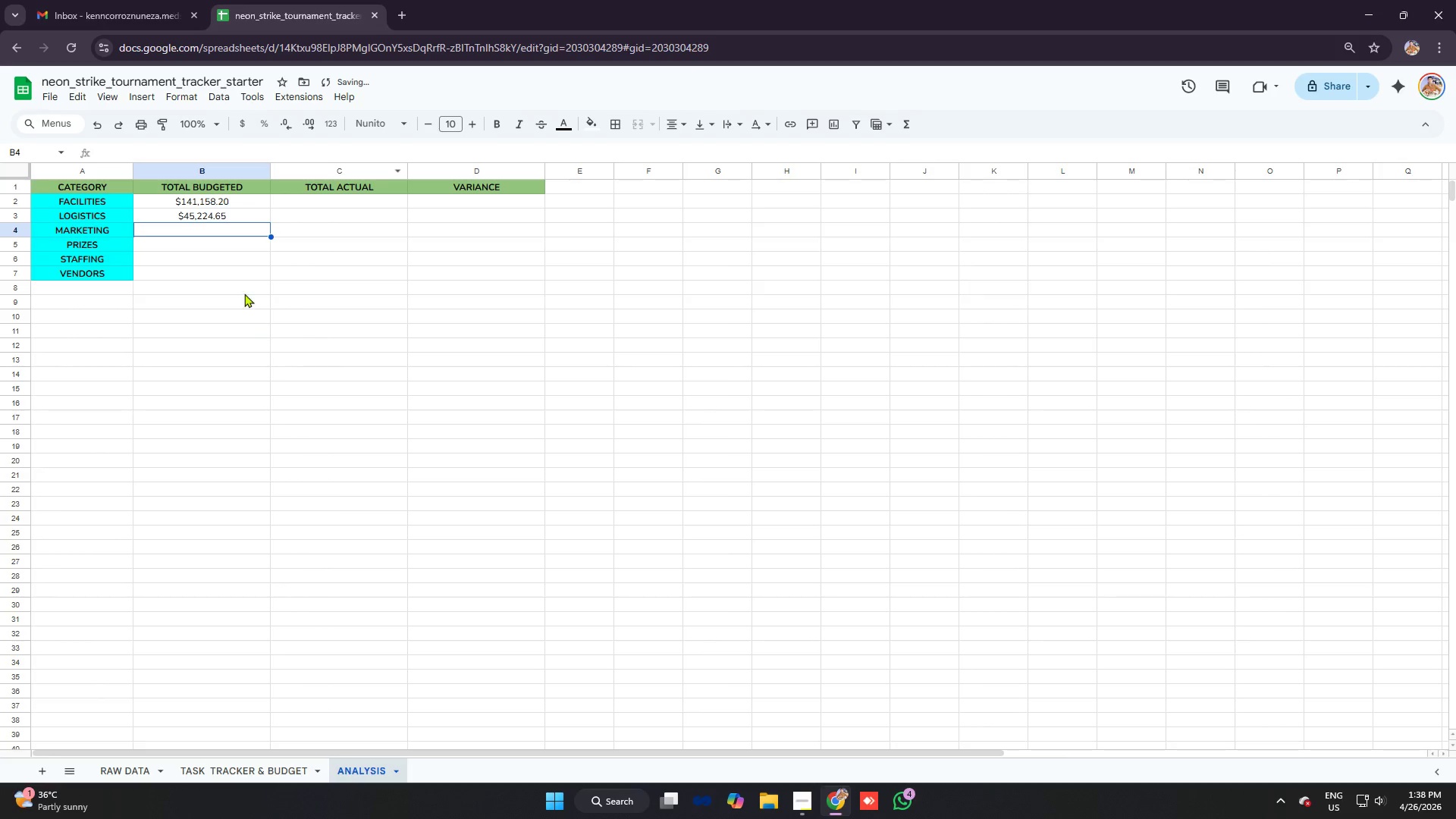 
key(Control+V)
 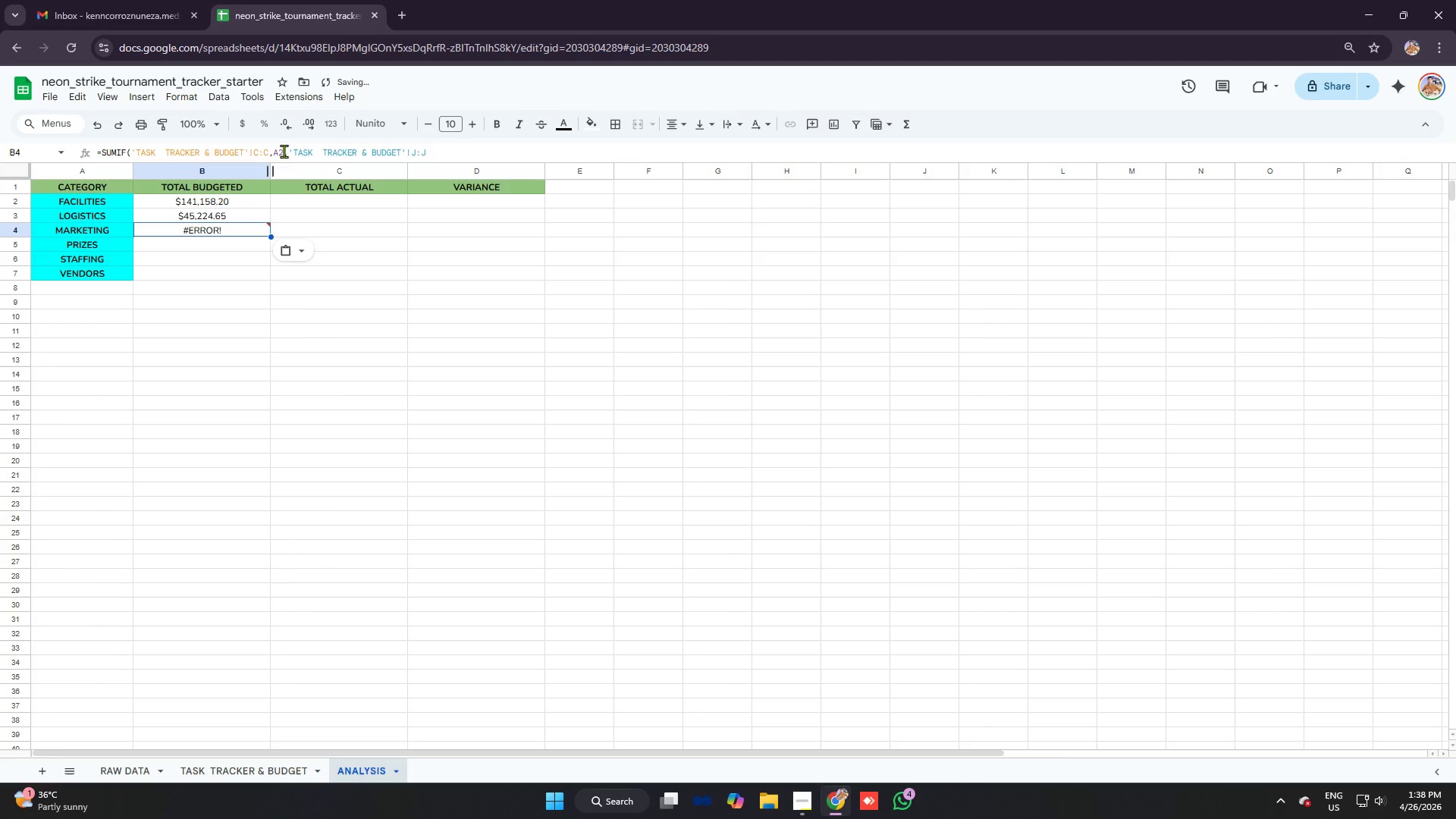 
left_click([283, 149])
 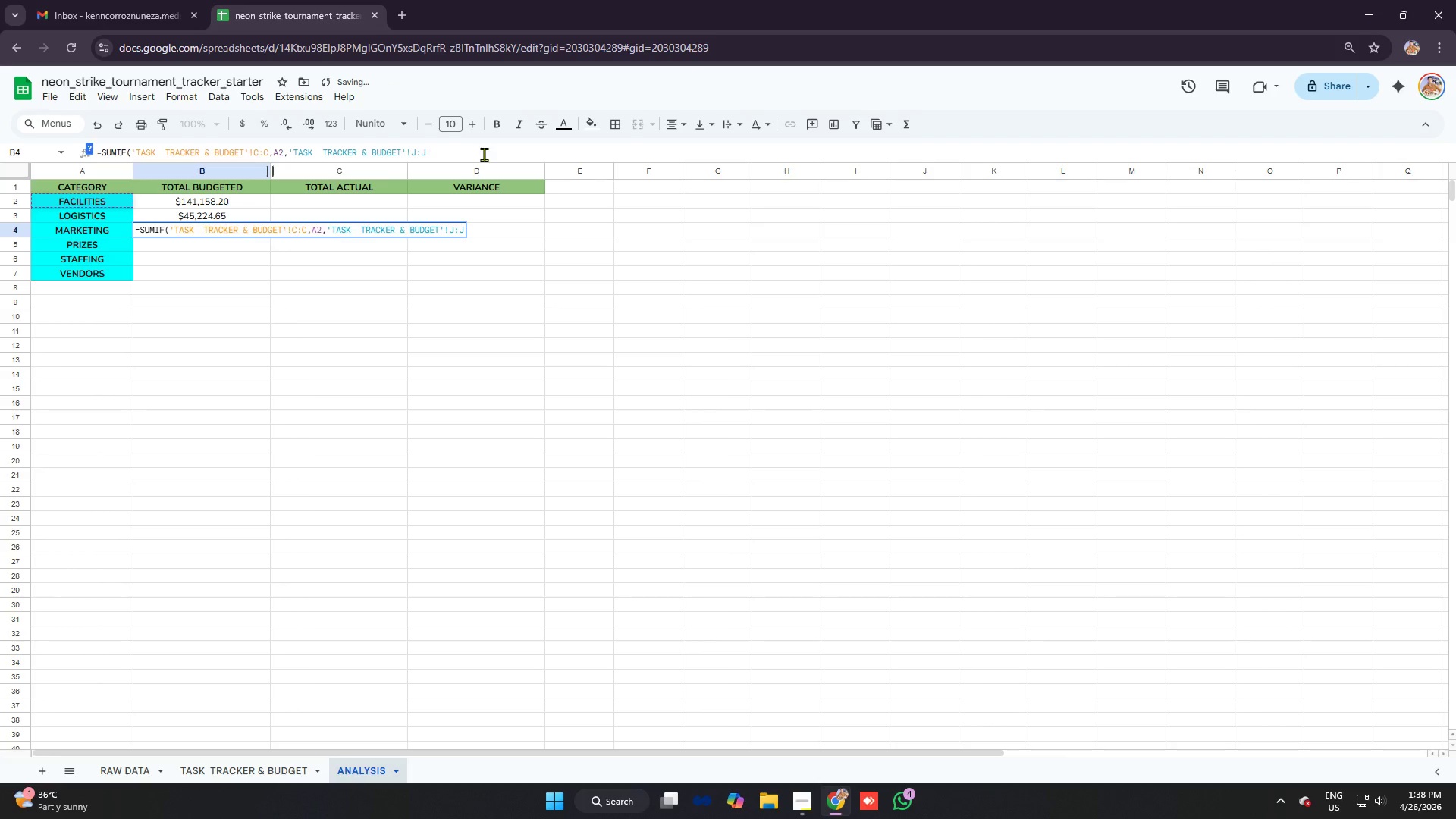 
key(Backspace)
 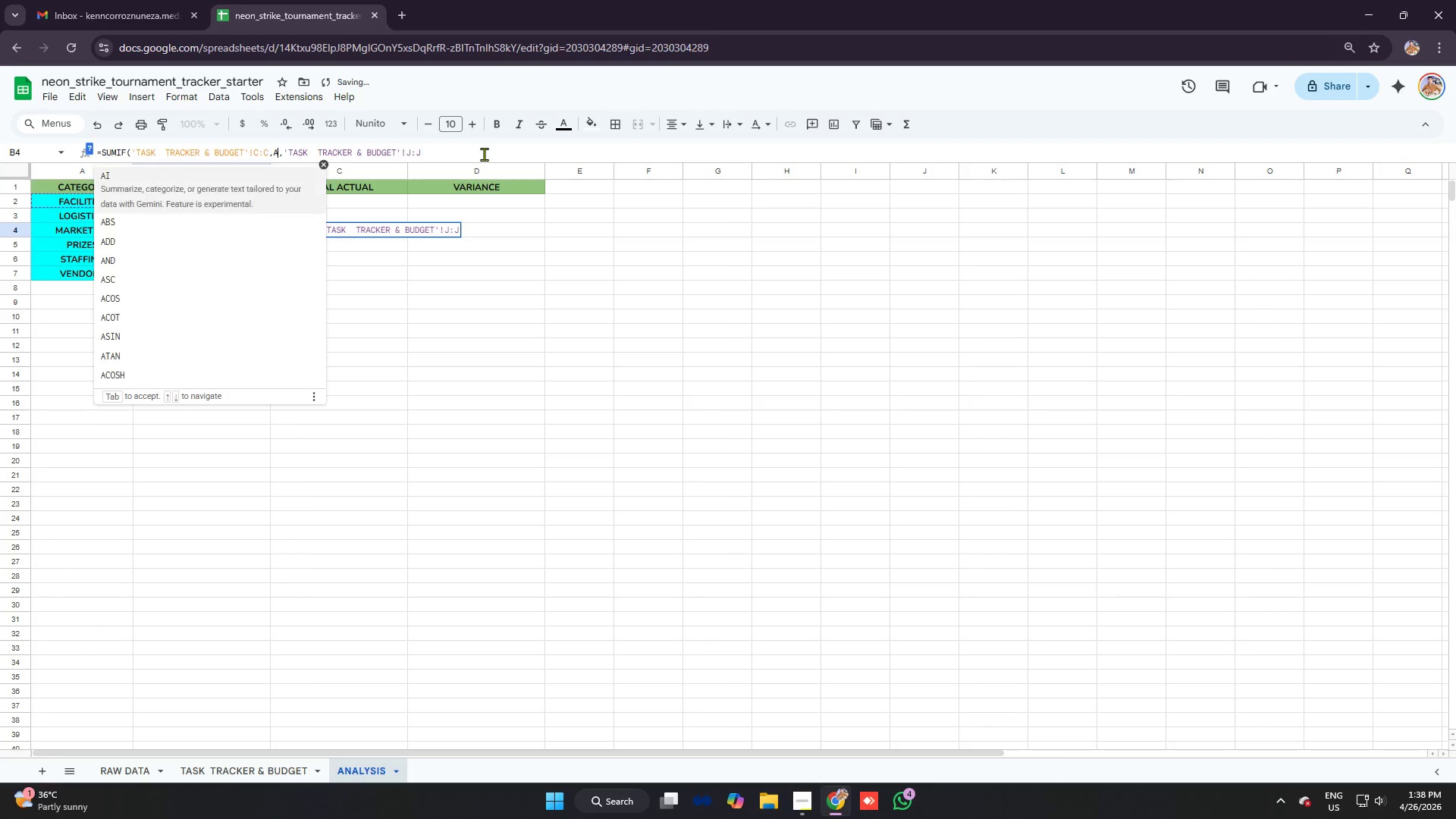 
key(4)
 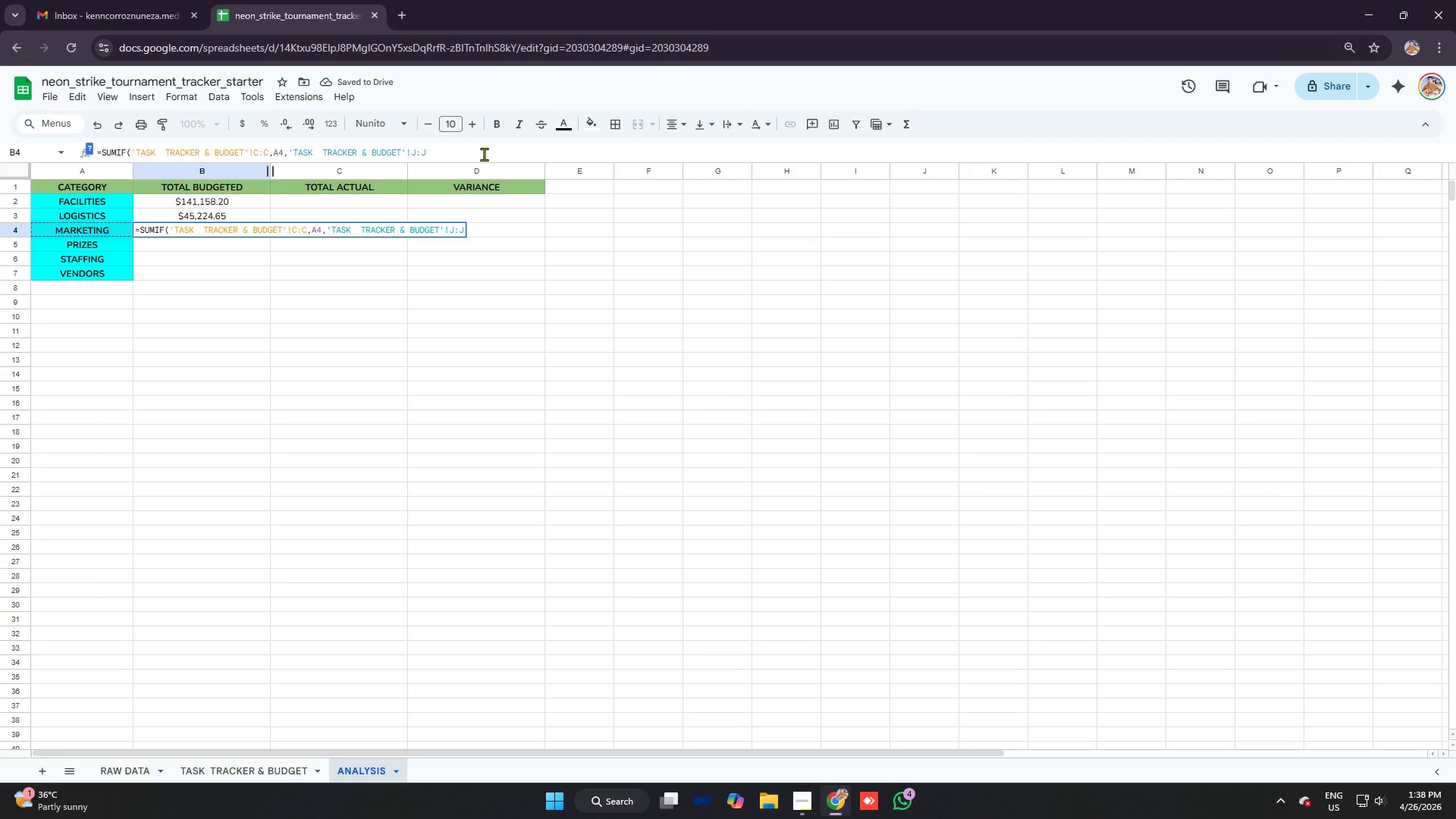 
key(Enter)
 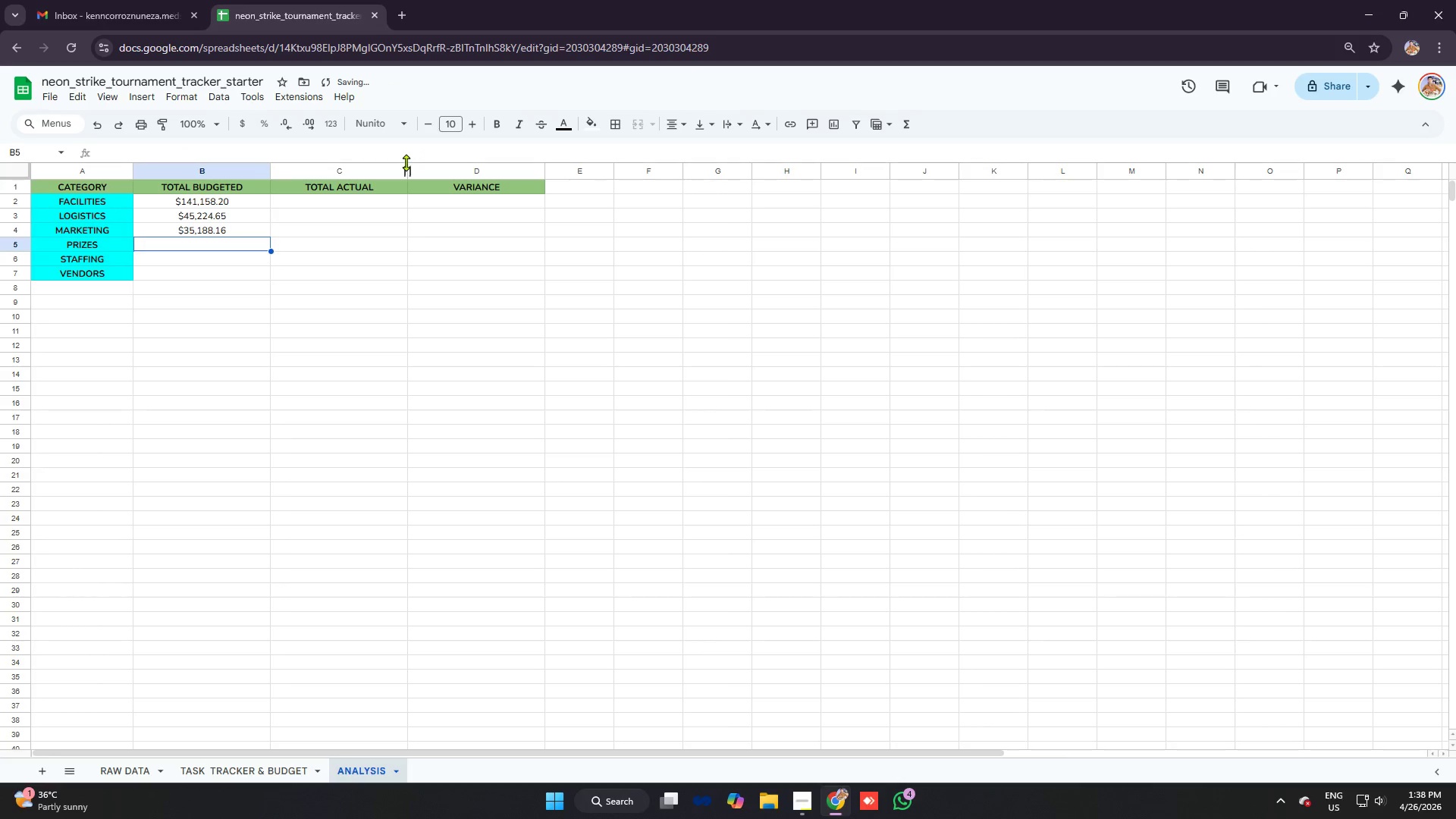 
key(Control+V)
 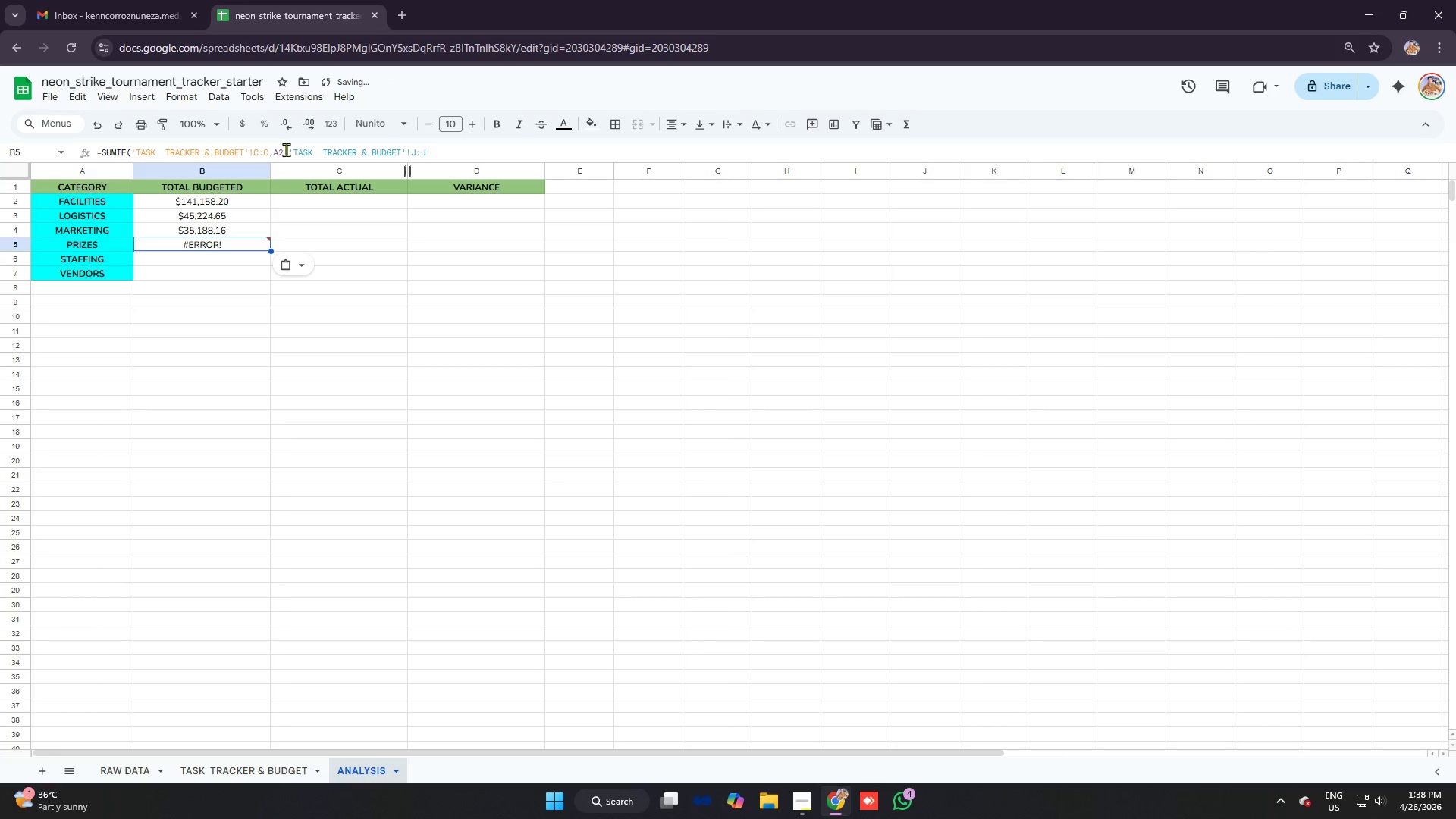 
left_click([283, 149])
 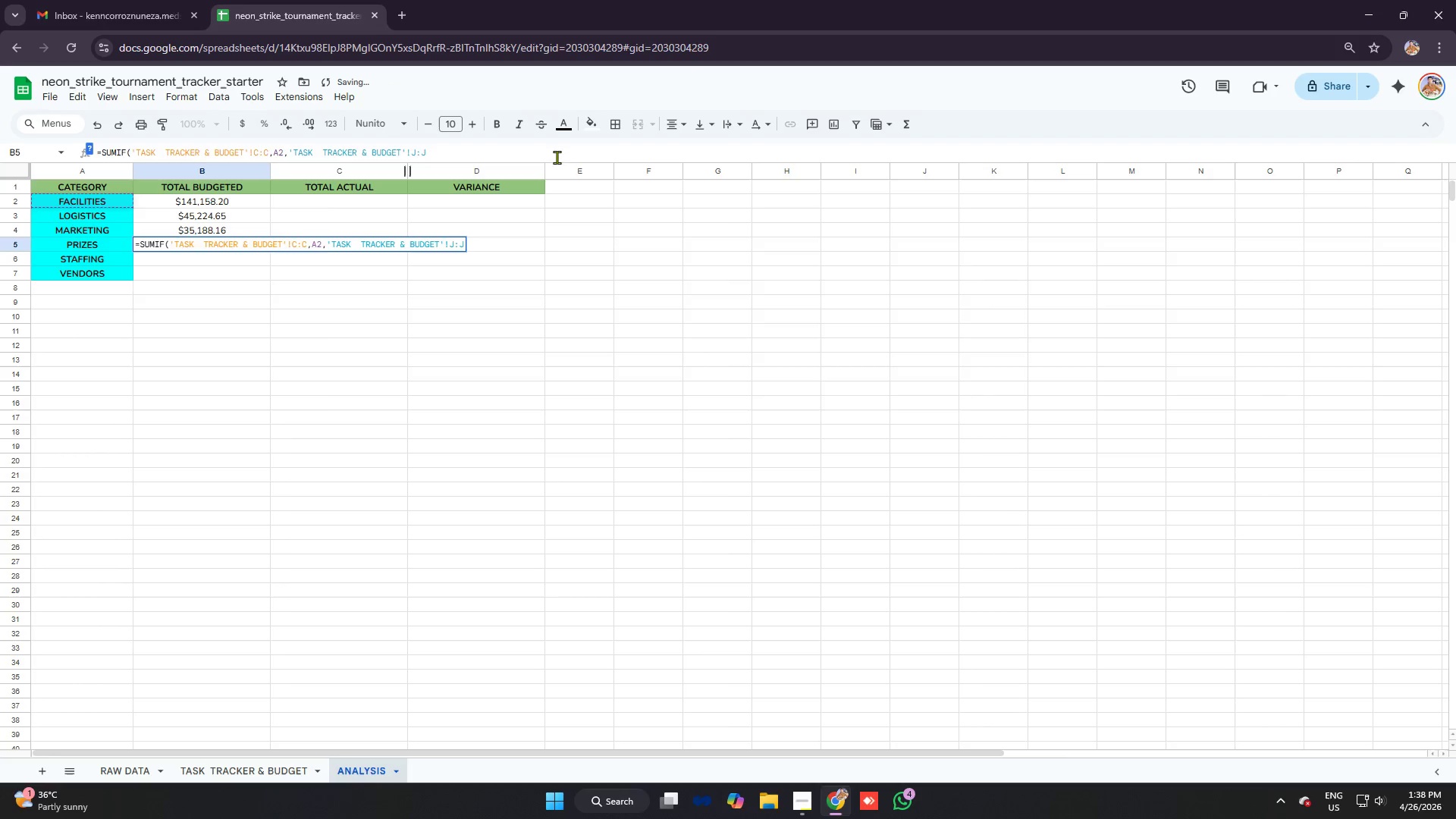 
key(Backspace)
 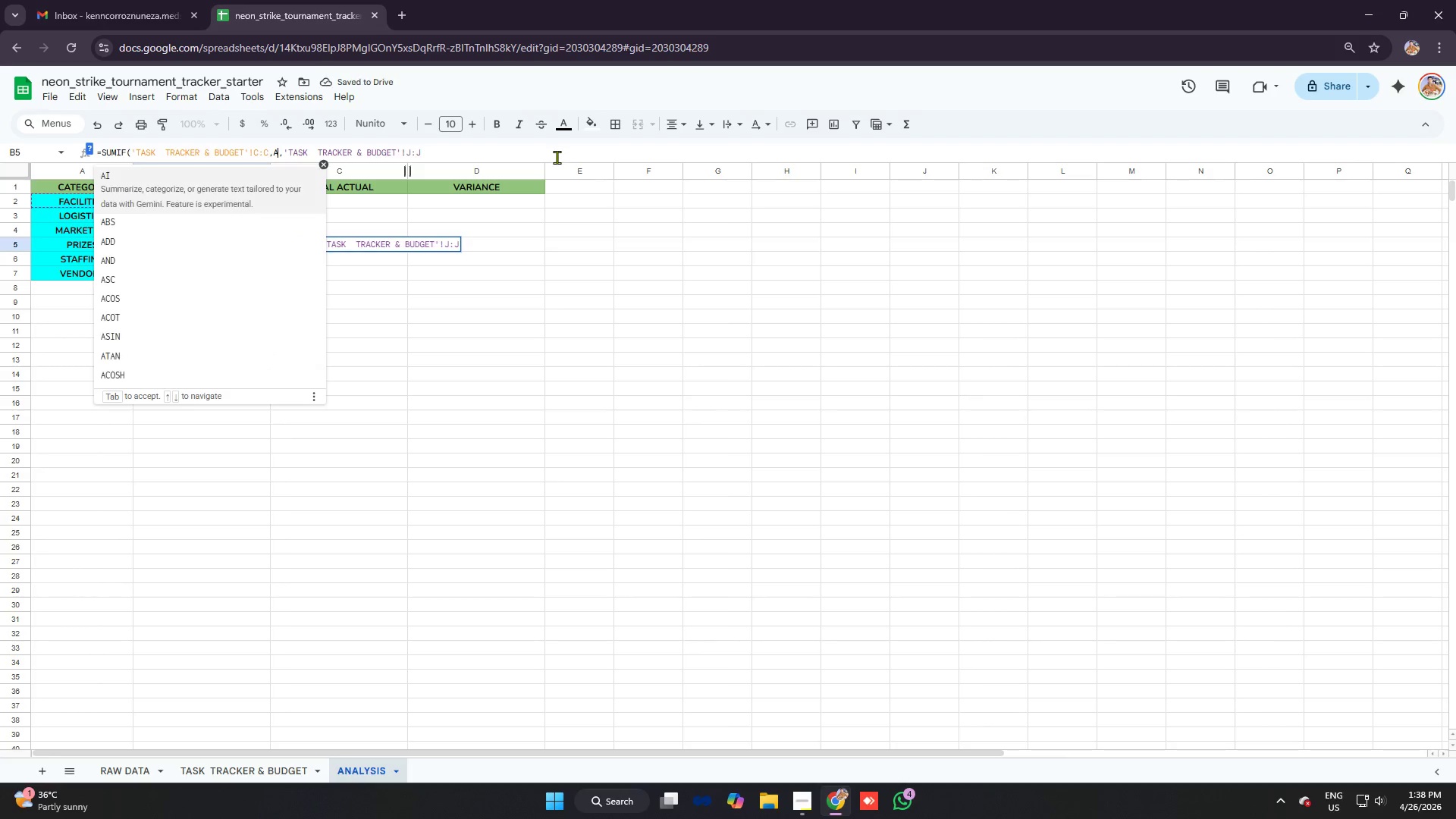 
key(5)
 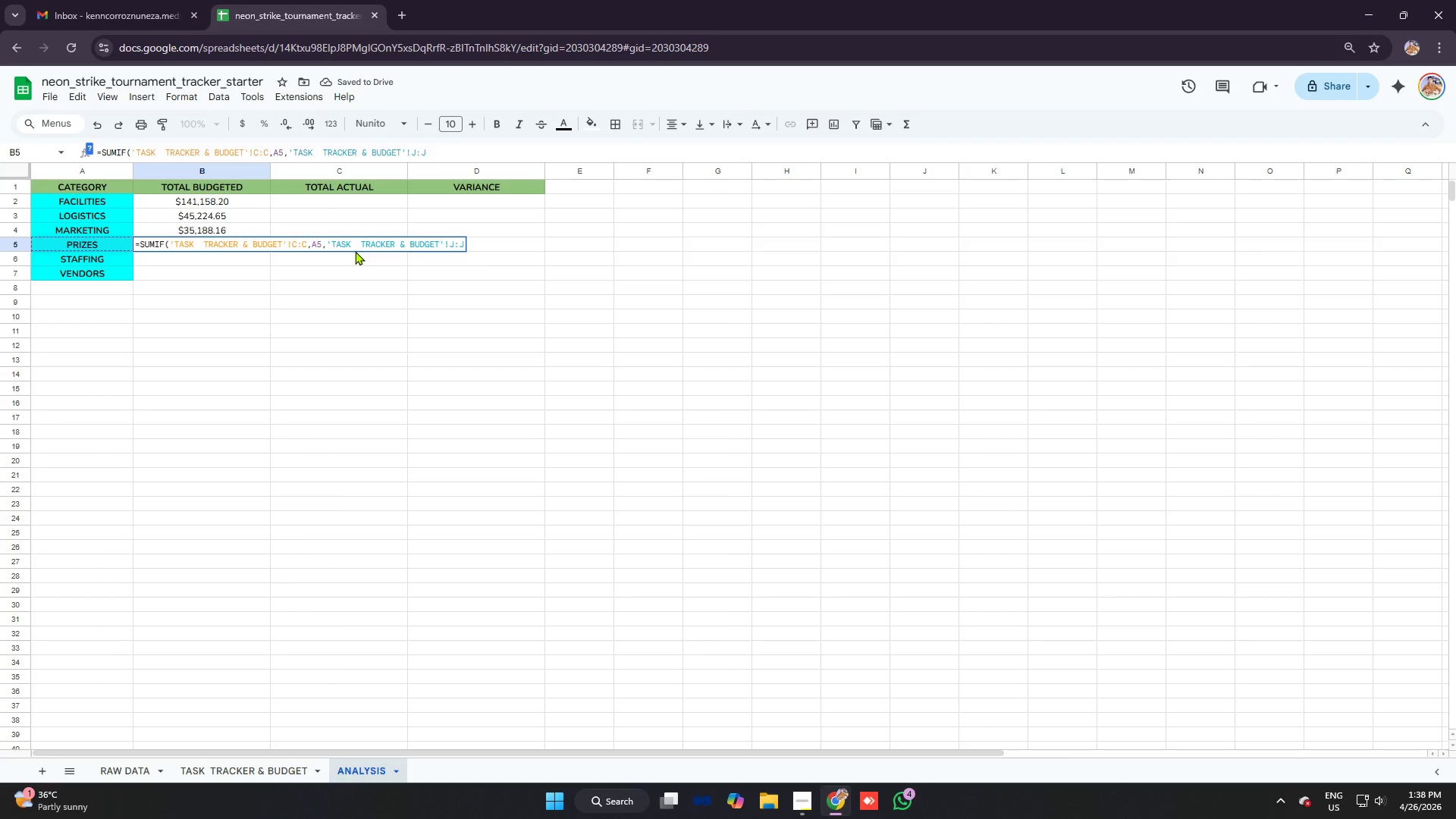 
key(Enter)
 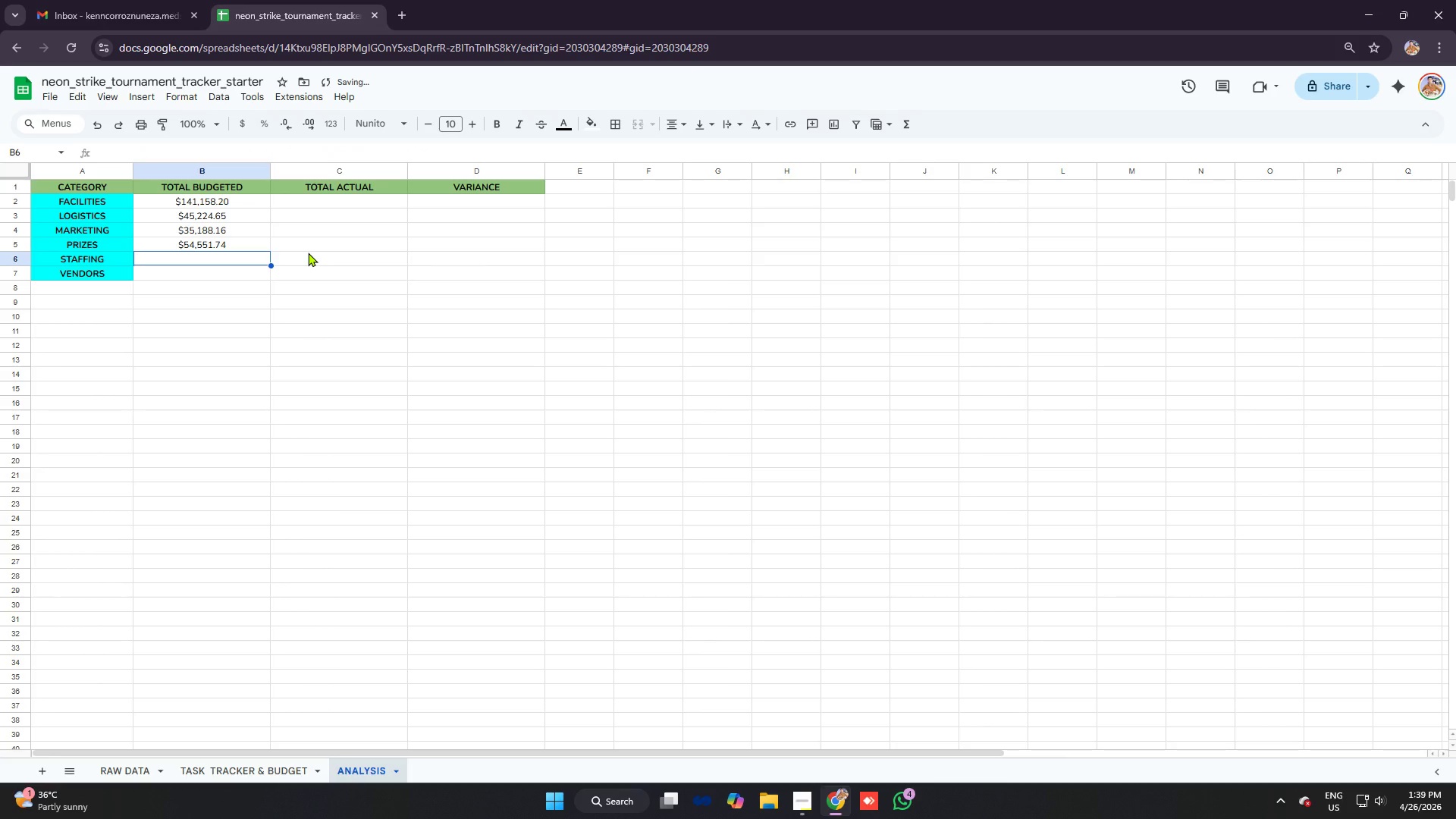 
key(Control+V)
 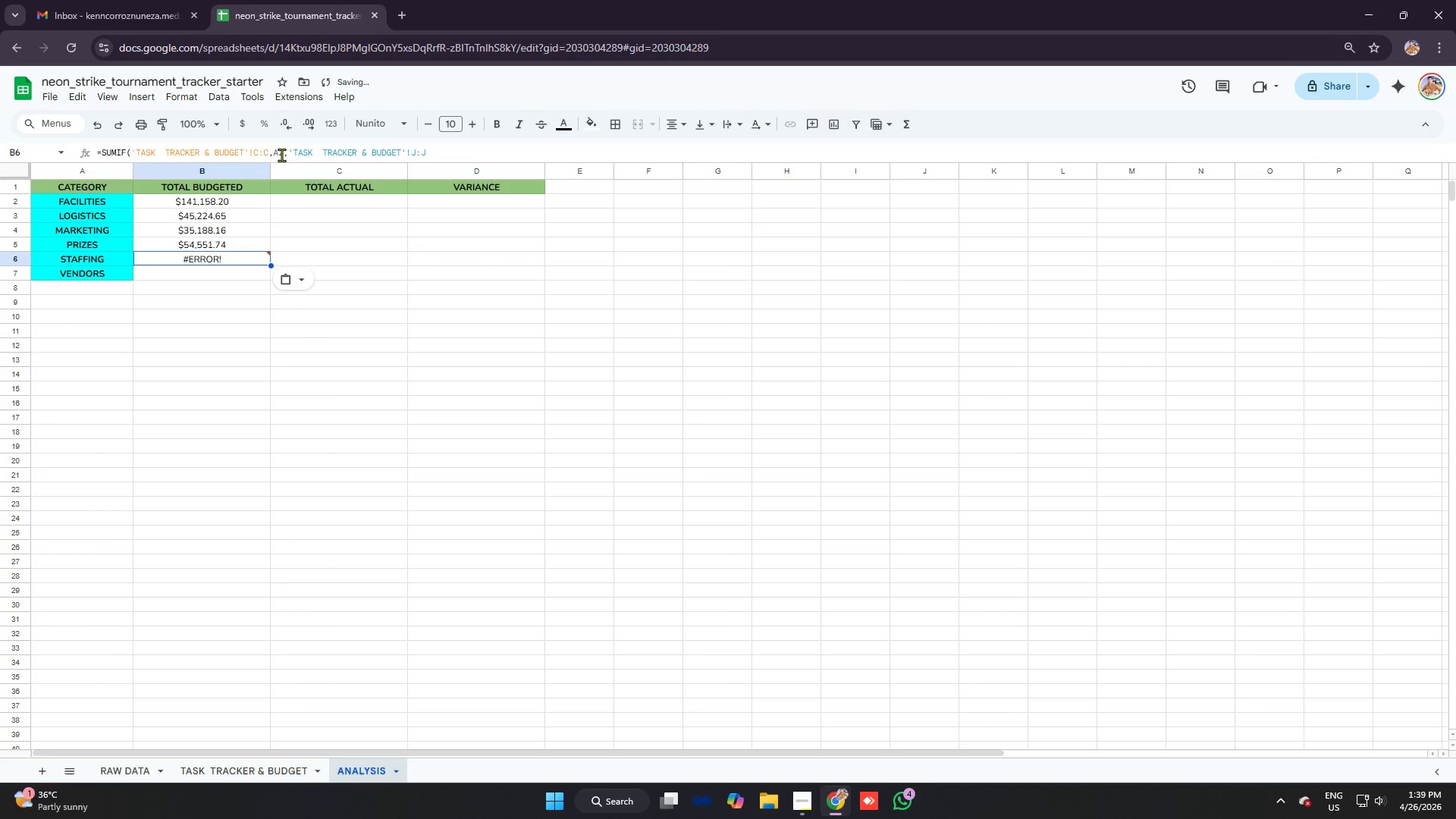 
left_click([282, 152])
 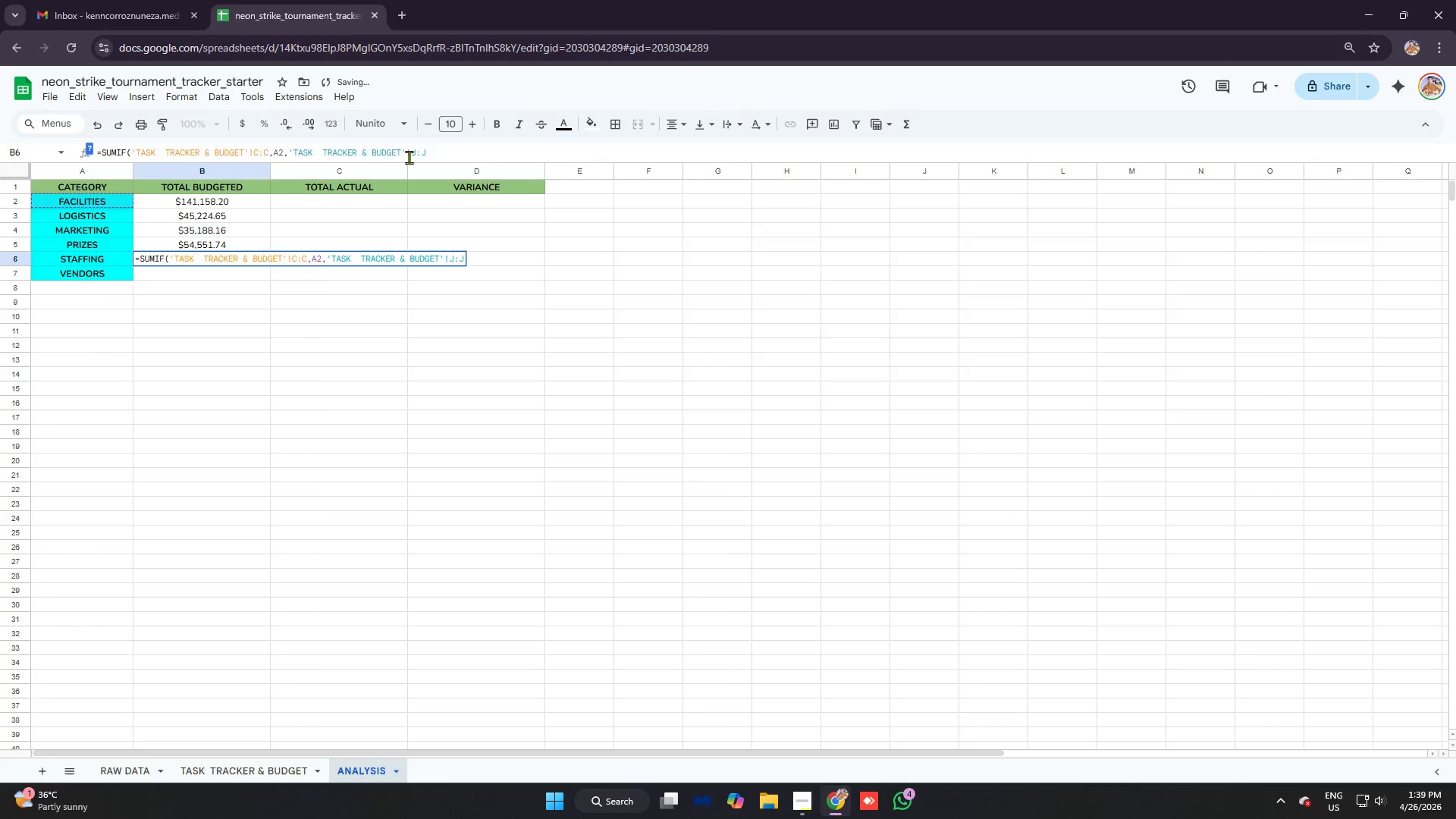 
key(Backspace)
 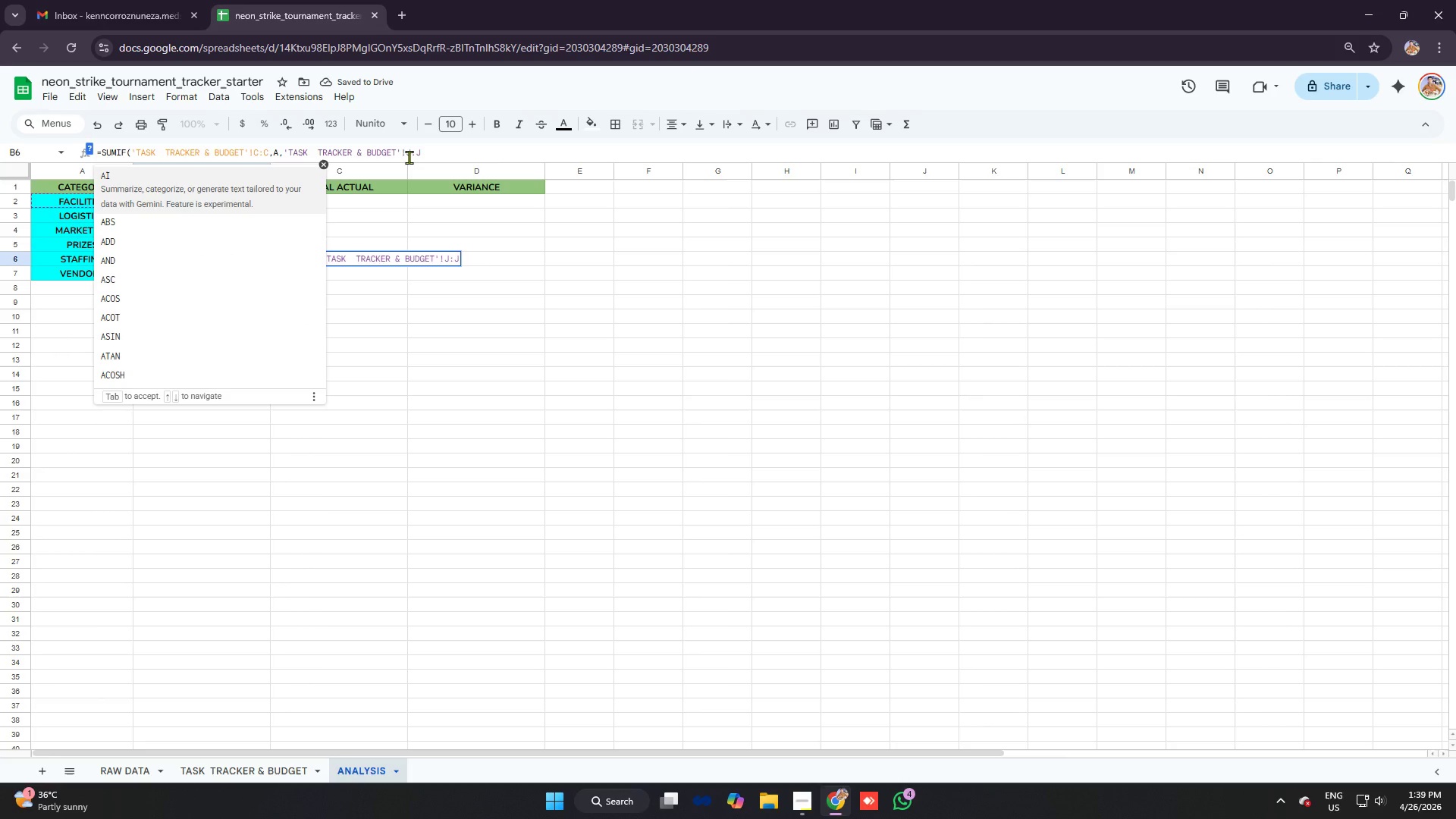 
key(6)
 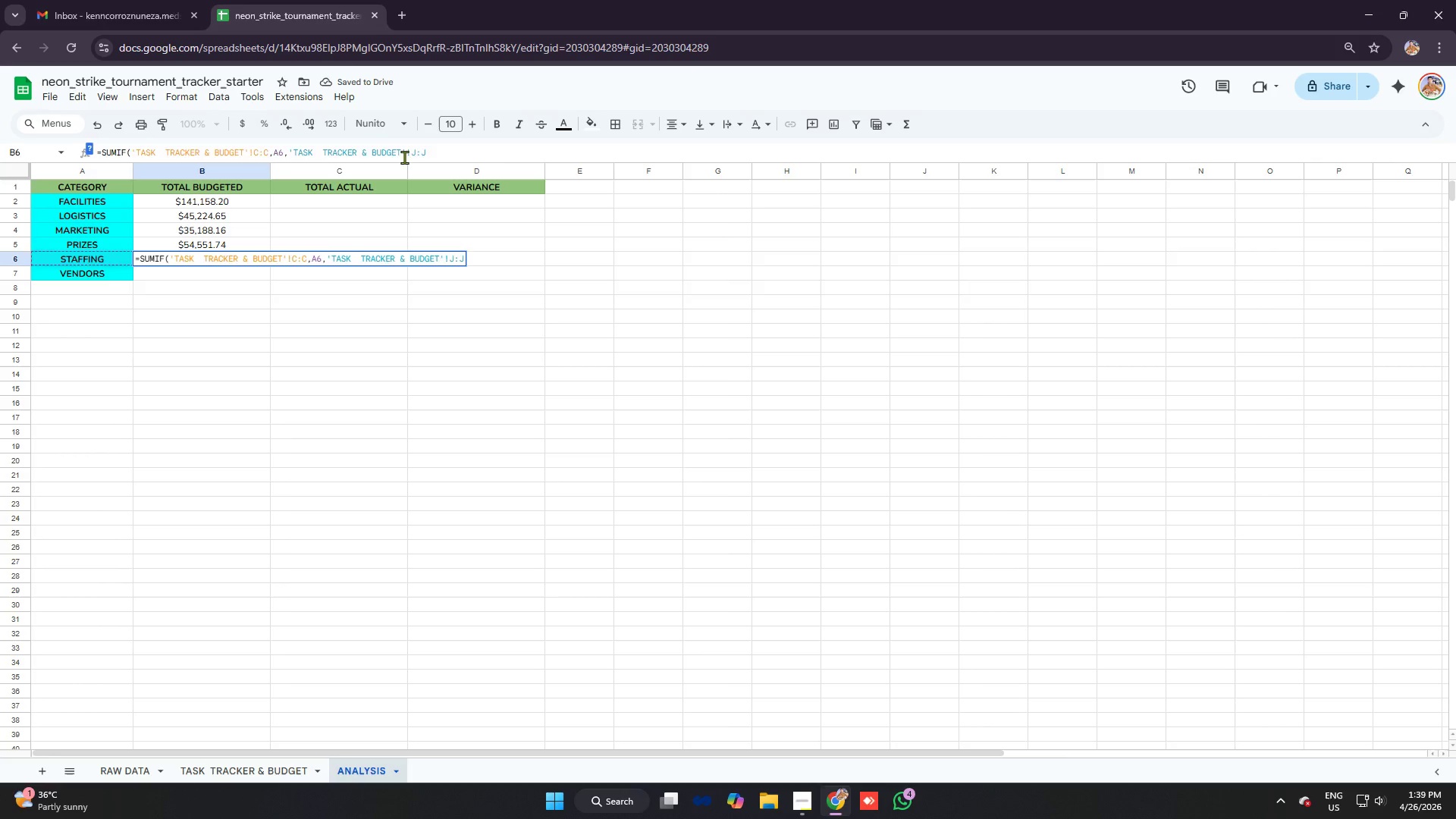 
key(Enter)
 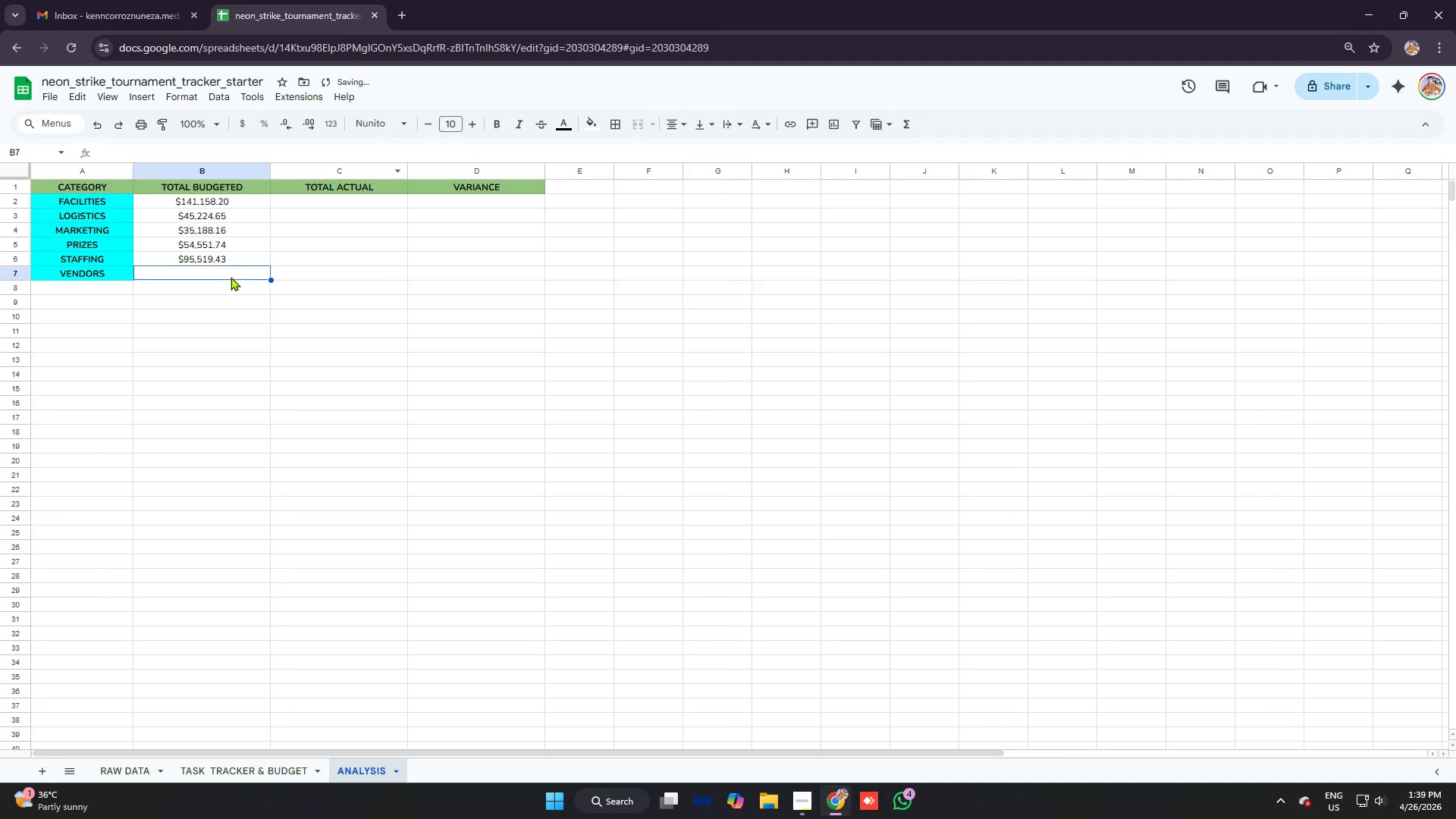 
key(Control+V)
 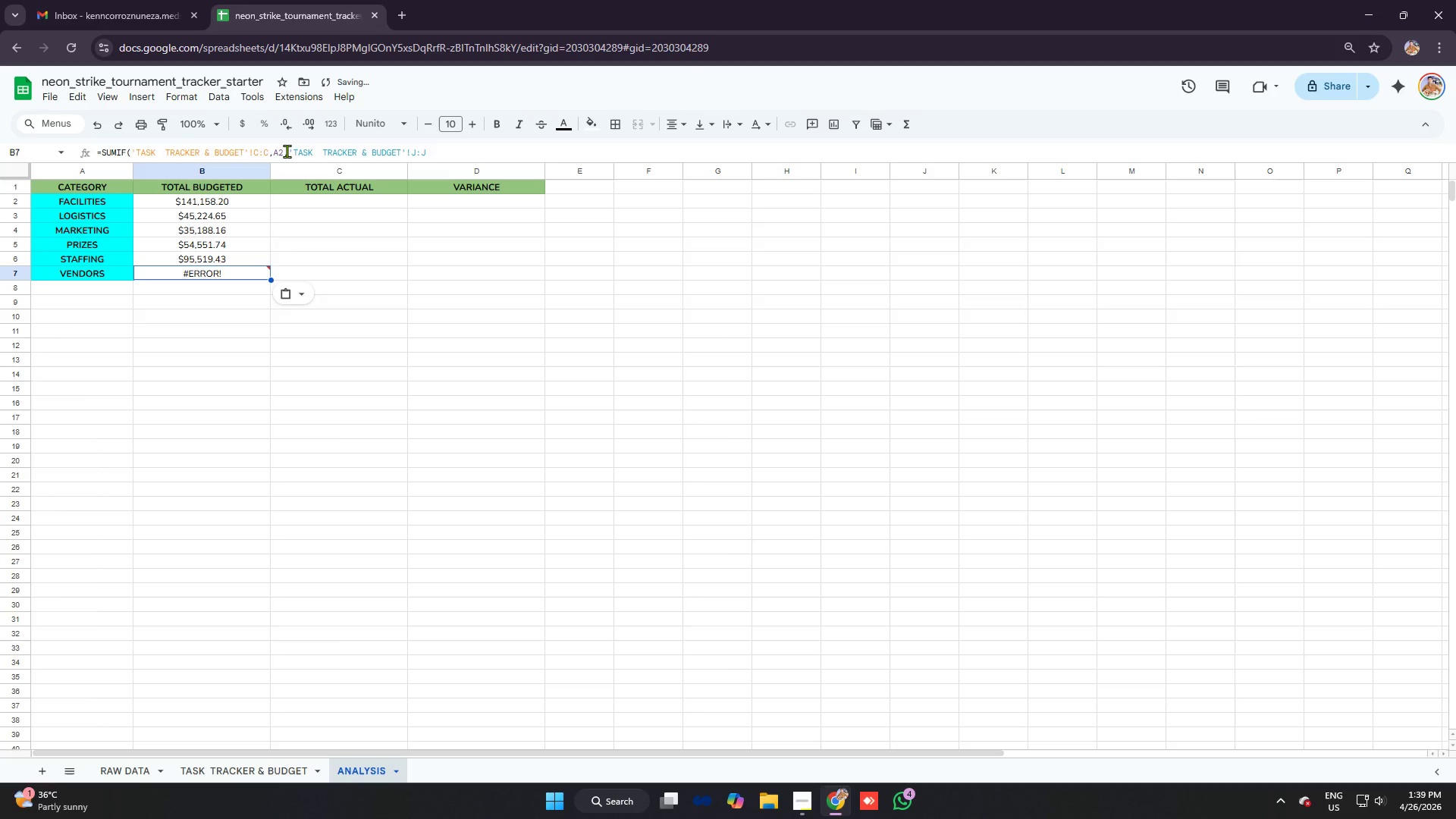 
left_click([283, 149])
 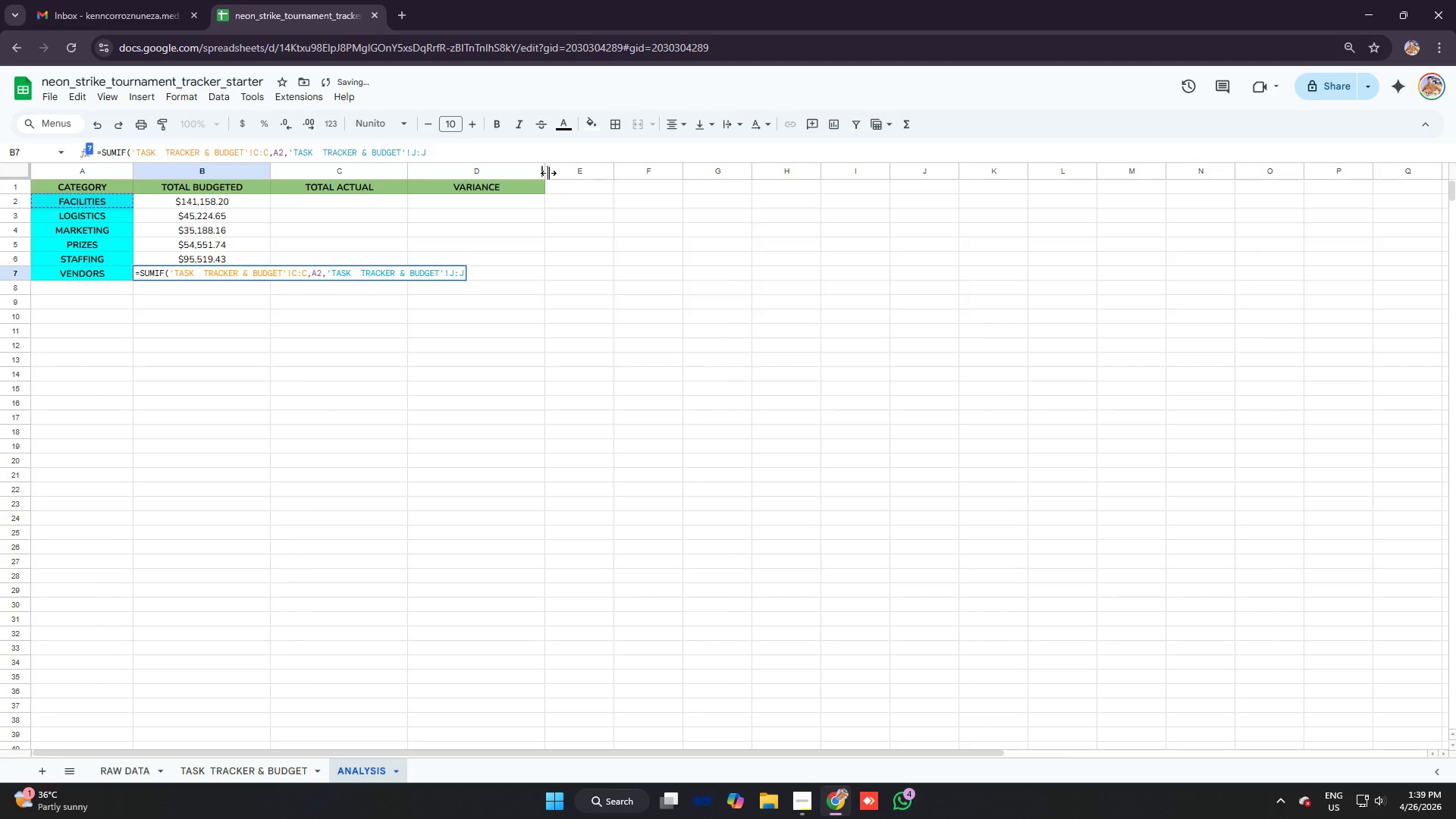 
key(Backspace)
 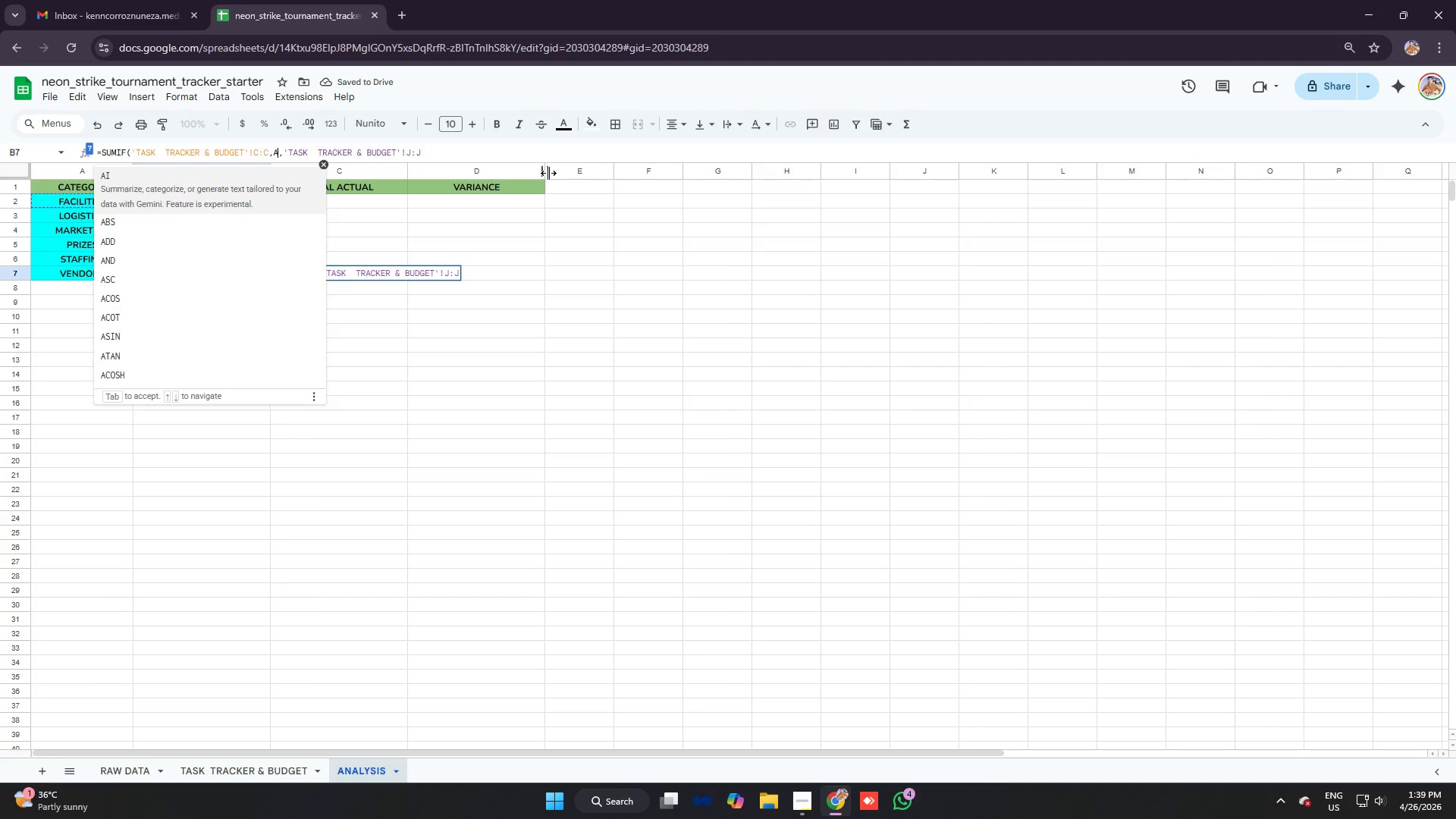 
key(7)
 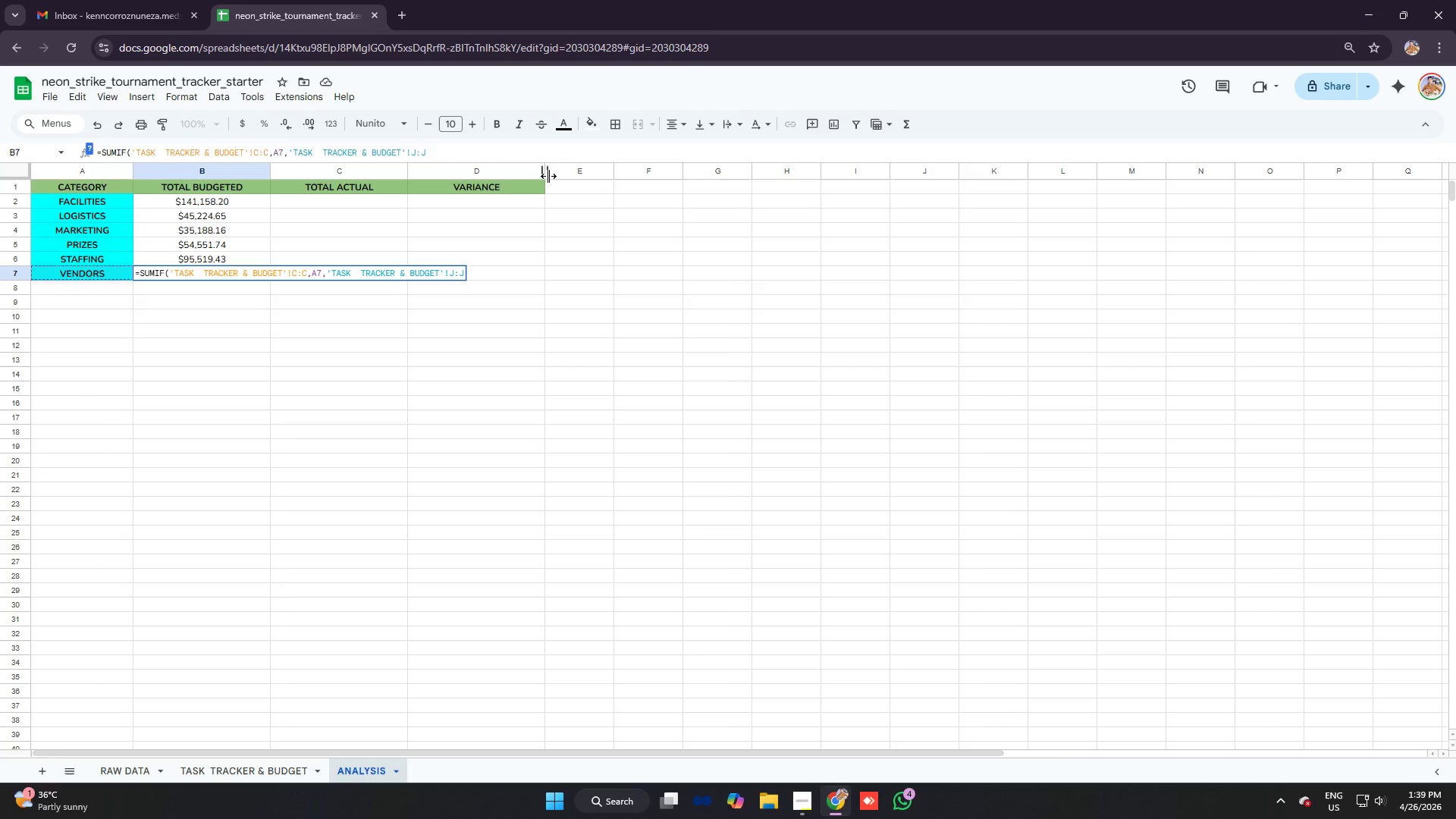 
key(Enter)
 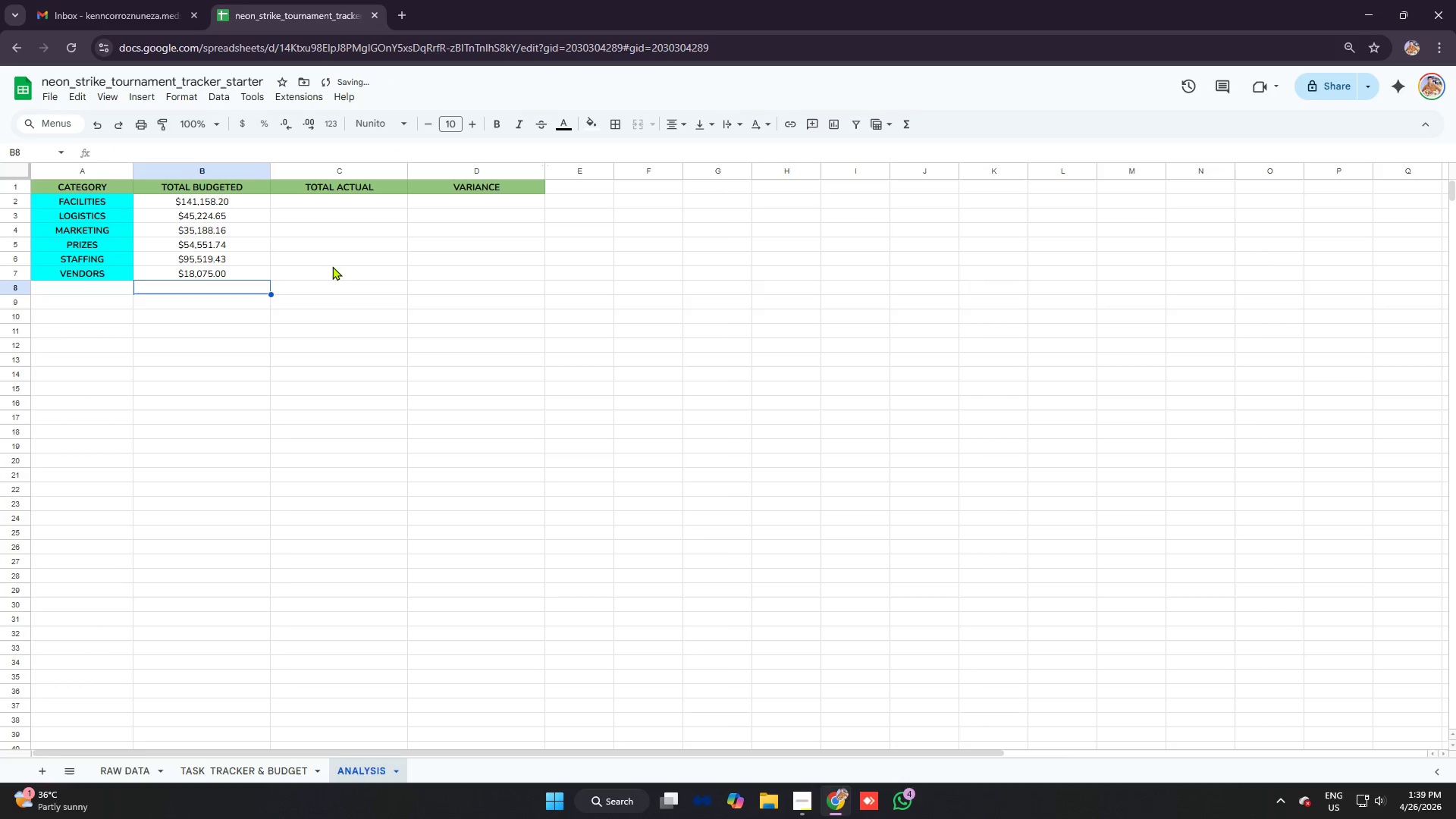 
left_click([303, 259])
 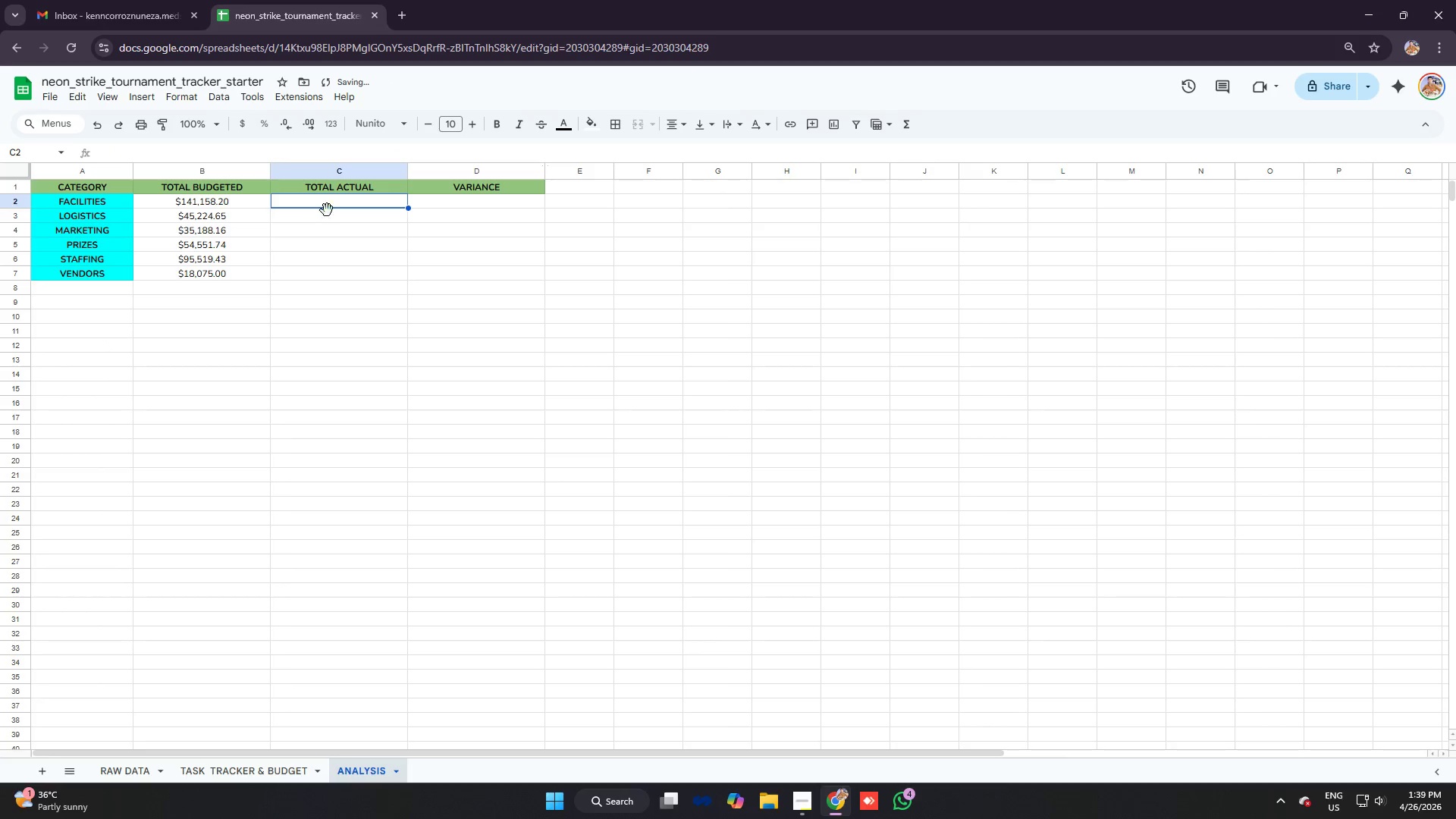 
double_click([330, 220])
 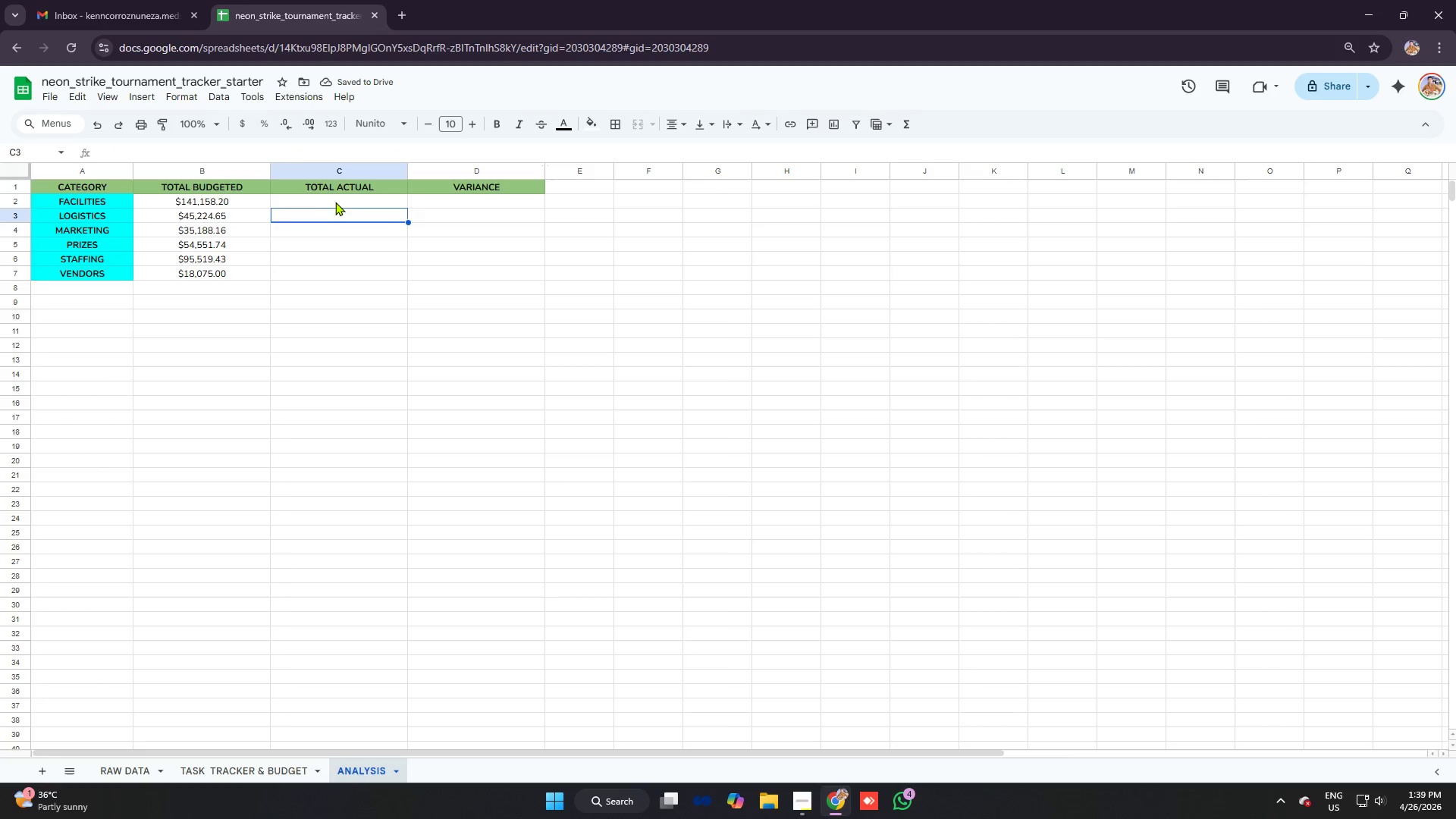 
left_click([335, 202])
 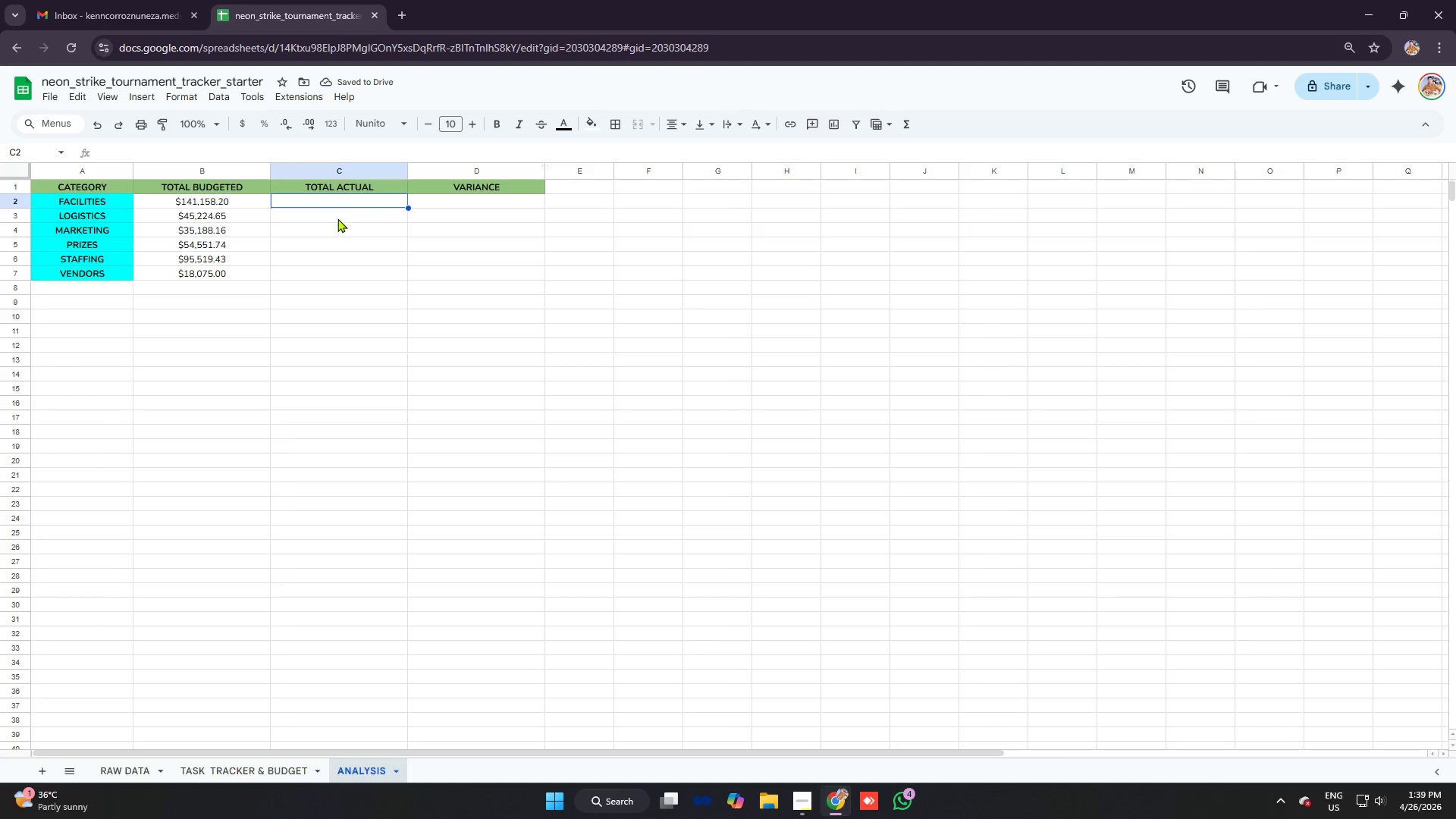 
left_click([337, 218])
 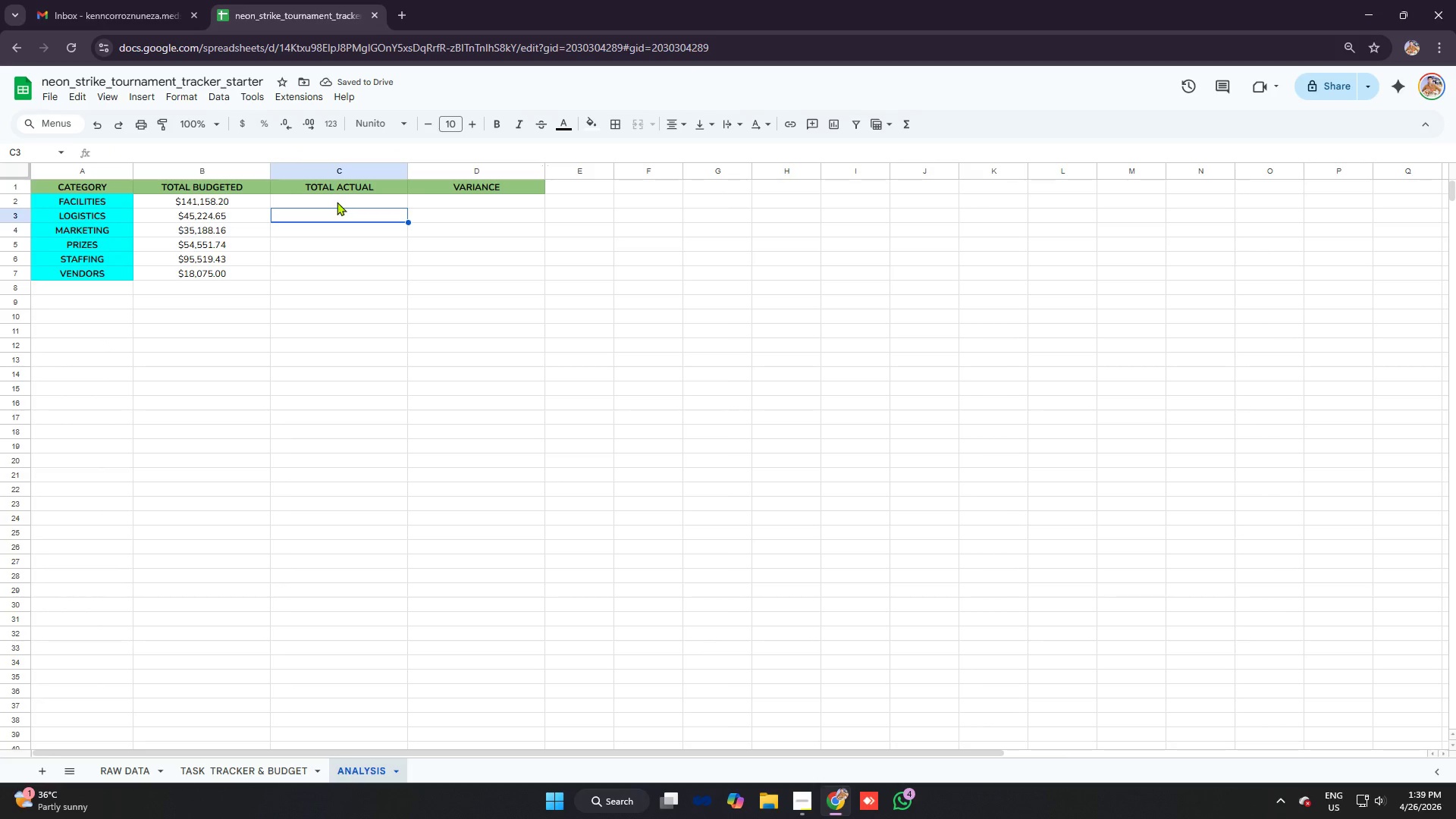 
left_click([337, 202])
 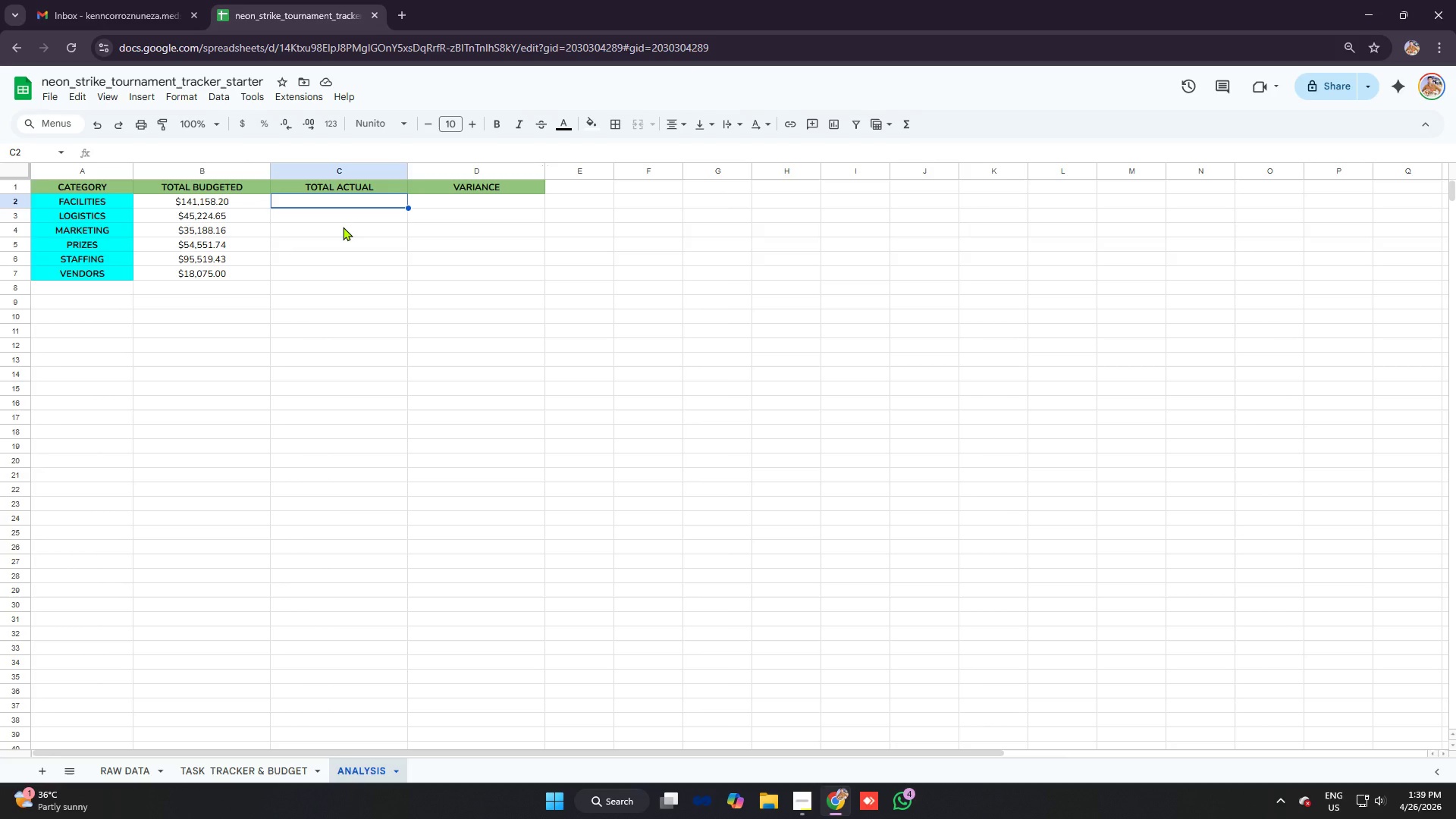 
wait(23.09)
 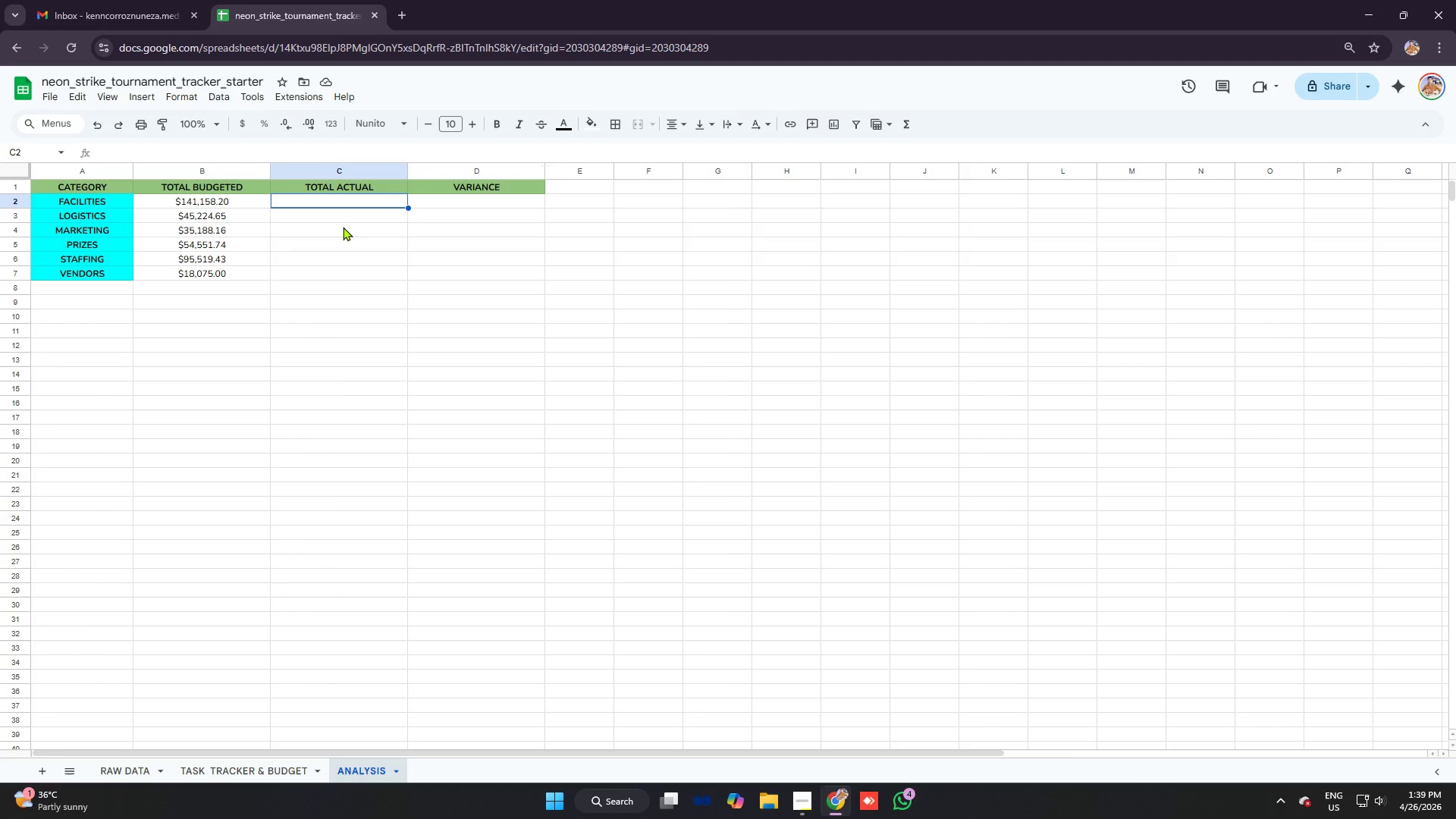 
left_click([364, 202])
 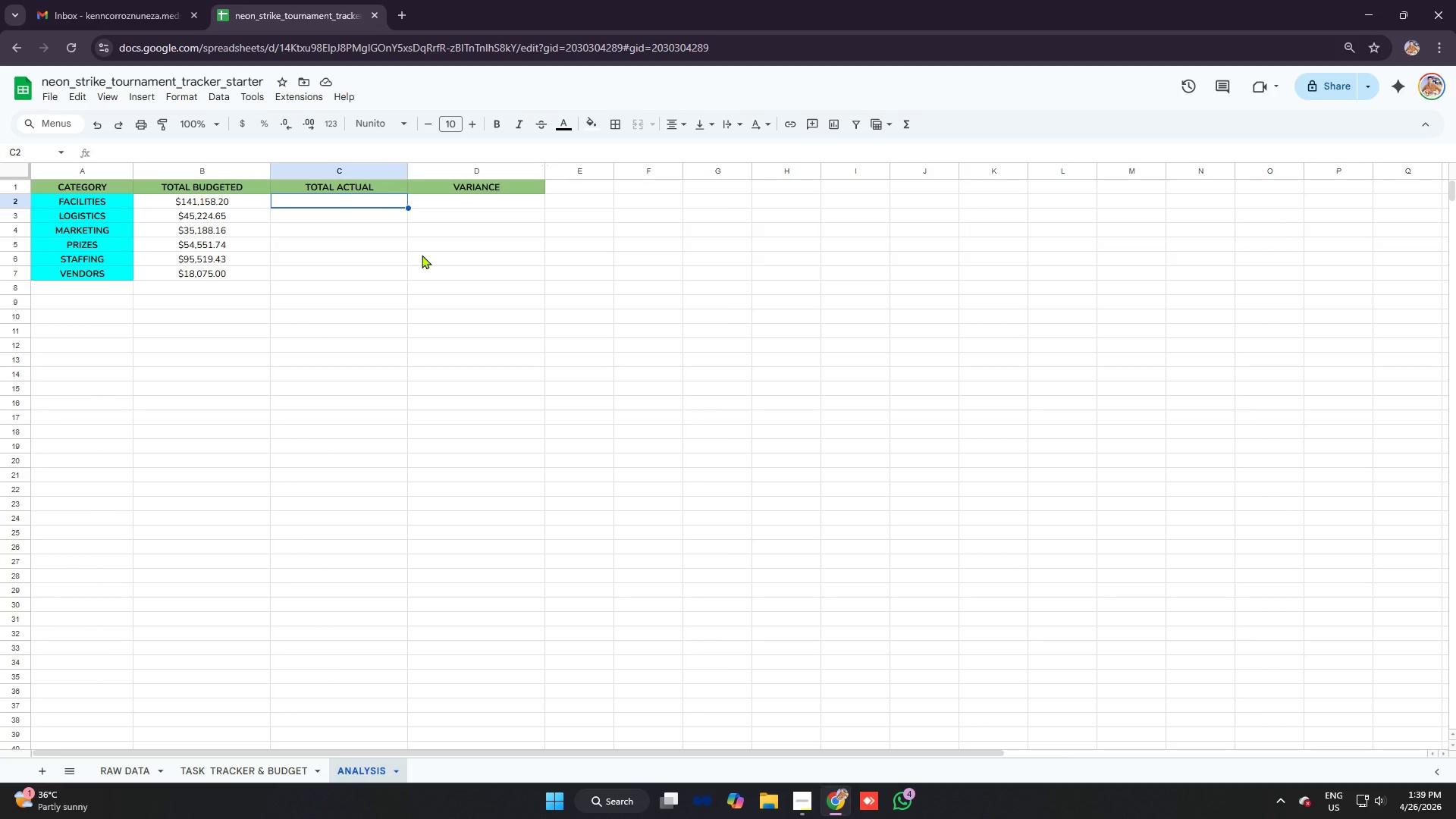 
left_click([375, 216])
 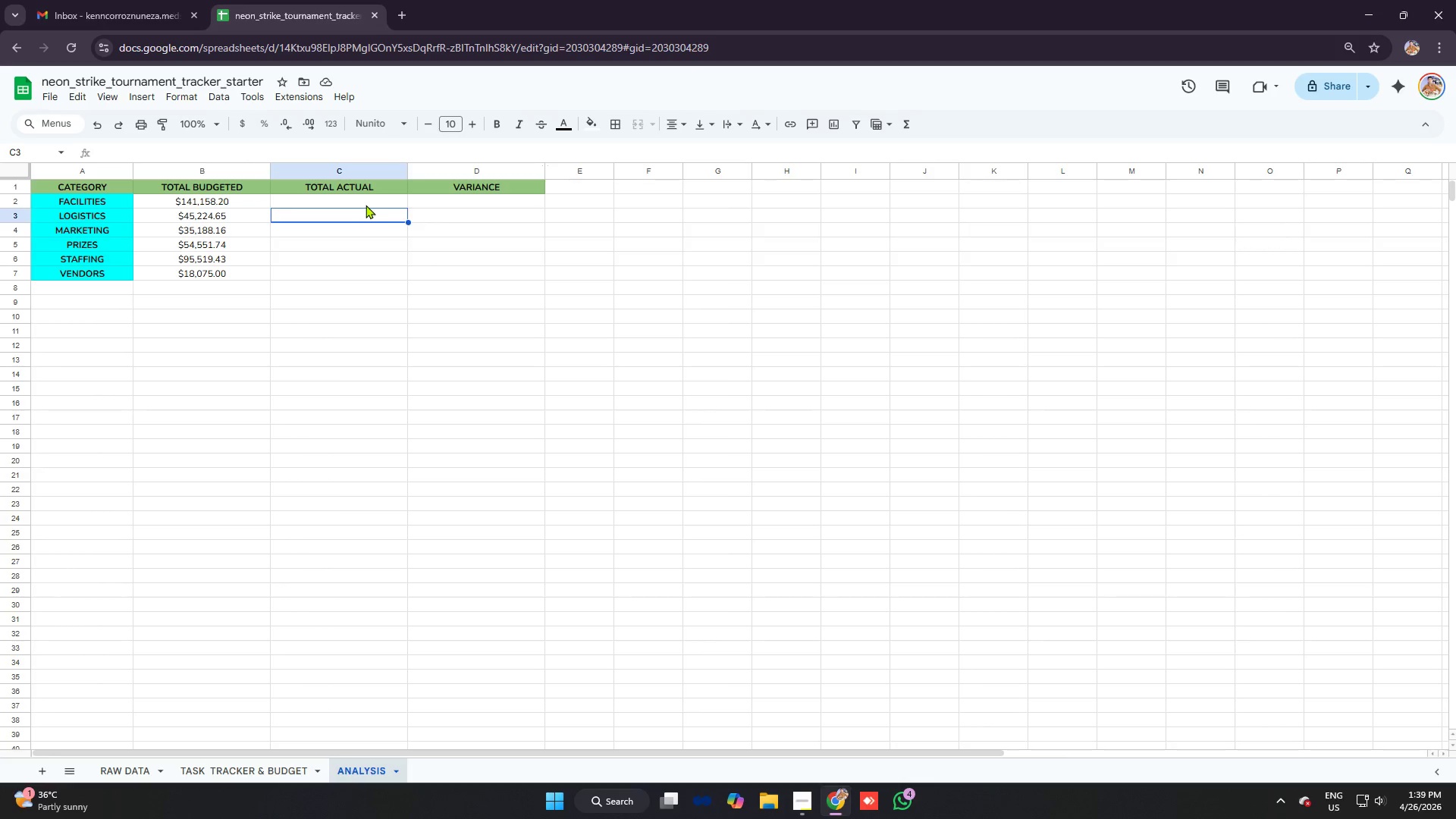 
left_click([366, 205])
 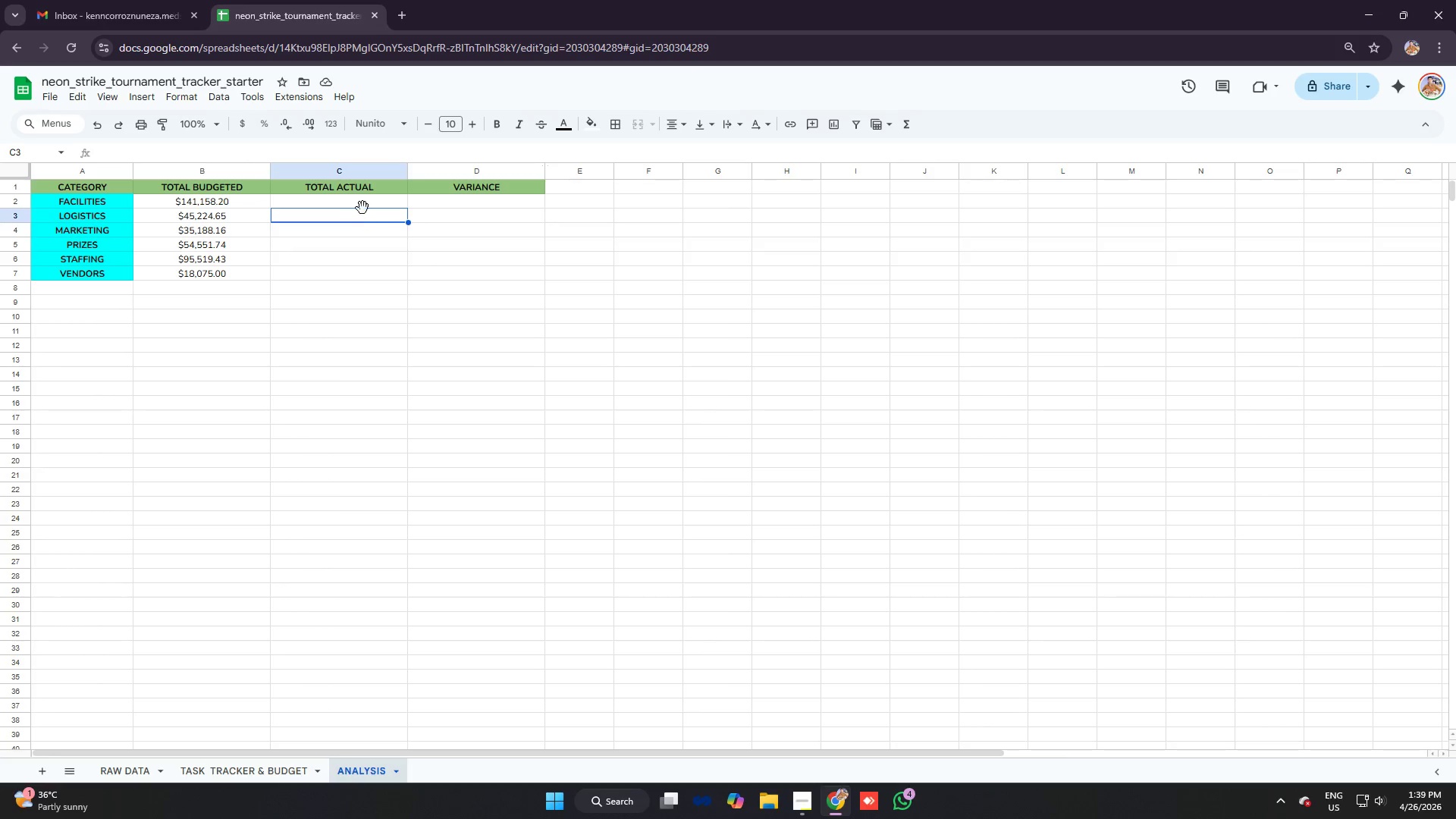 
double_click([363, 202])
 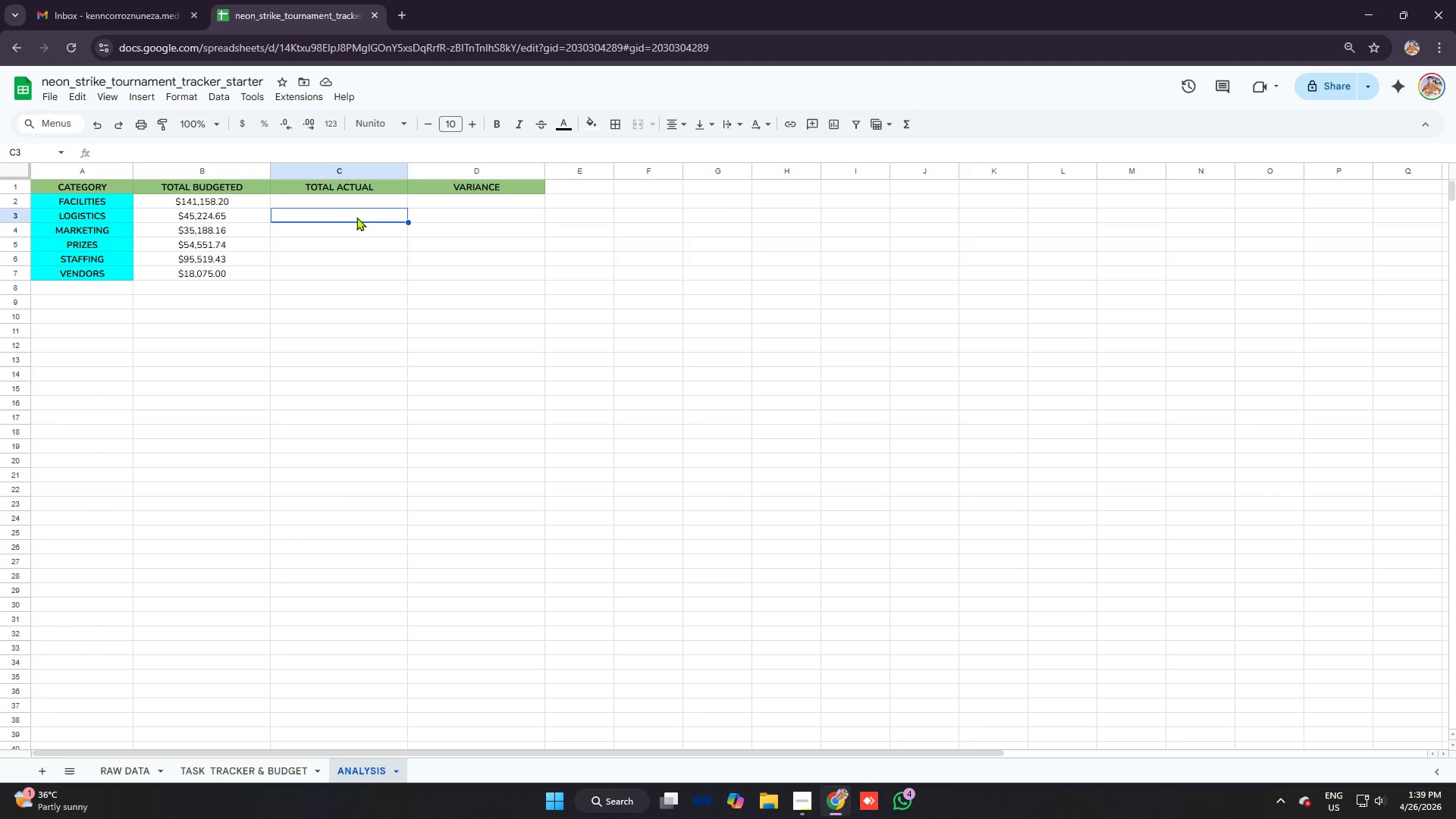 
double_click([363, 205])
 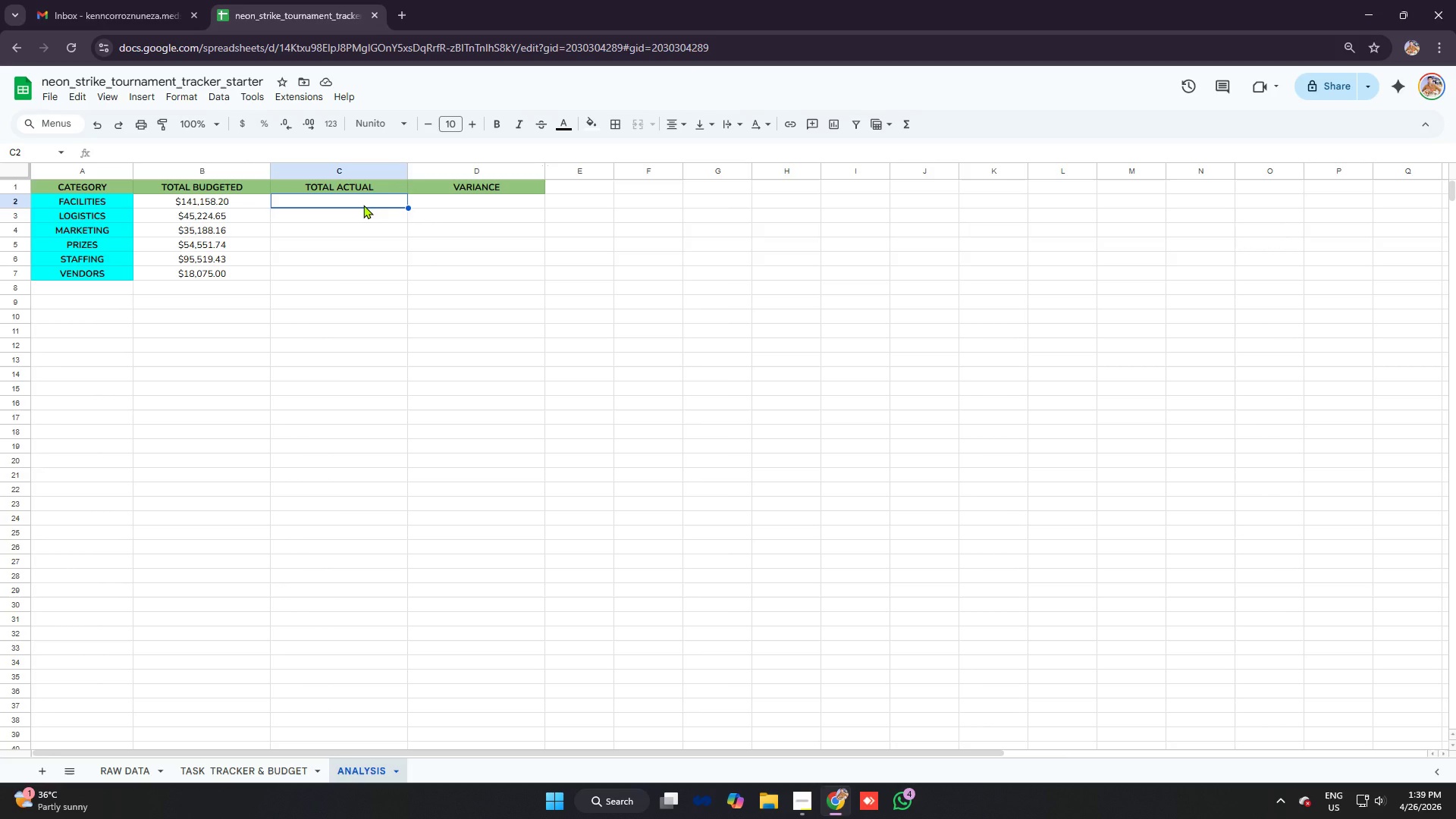 
wait(8.49)
 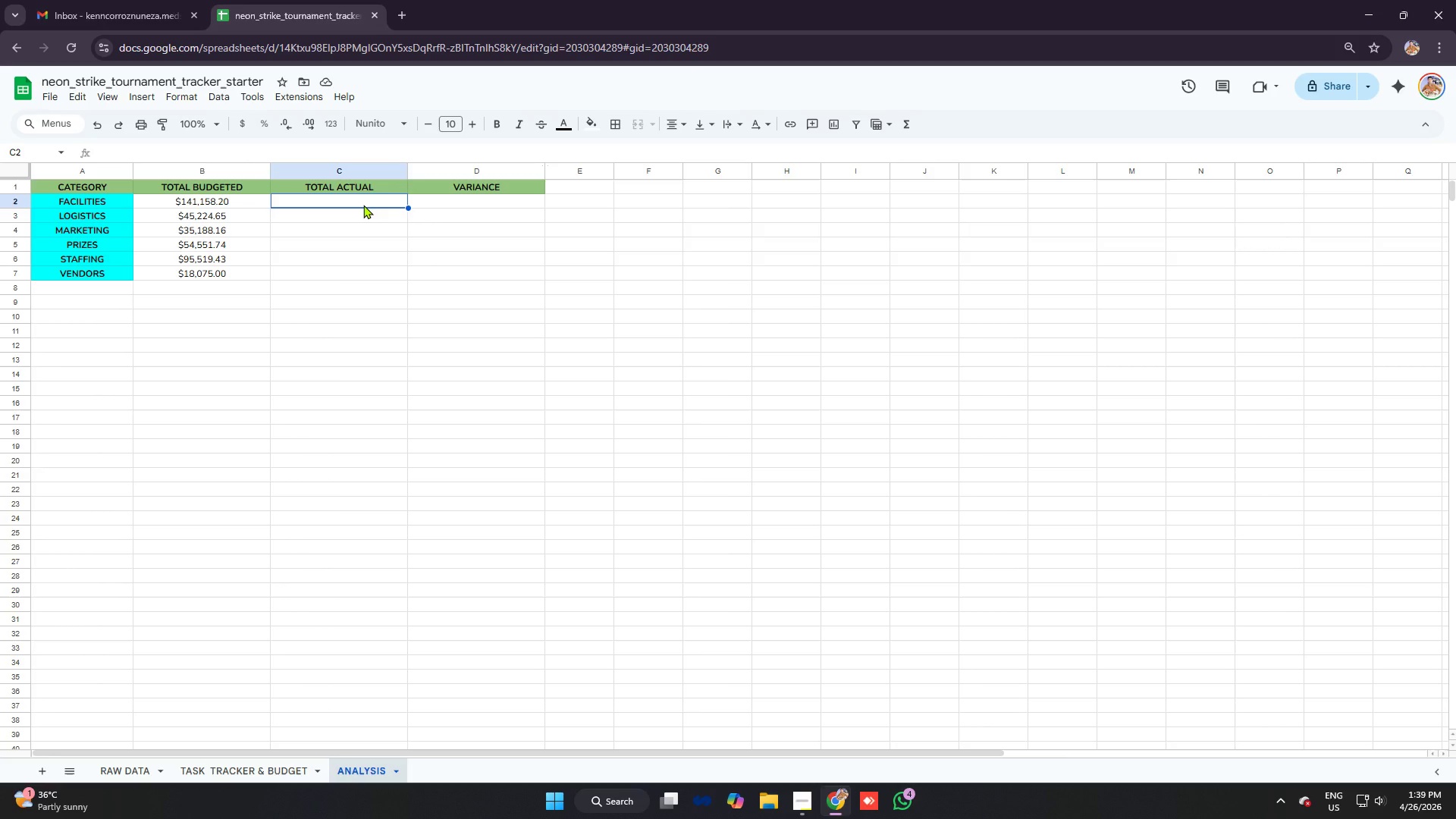 
left_click([369, 215])
 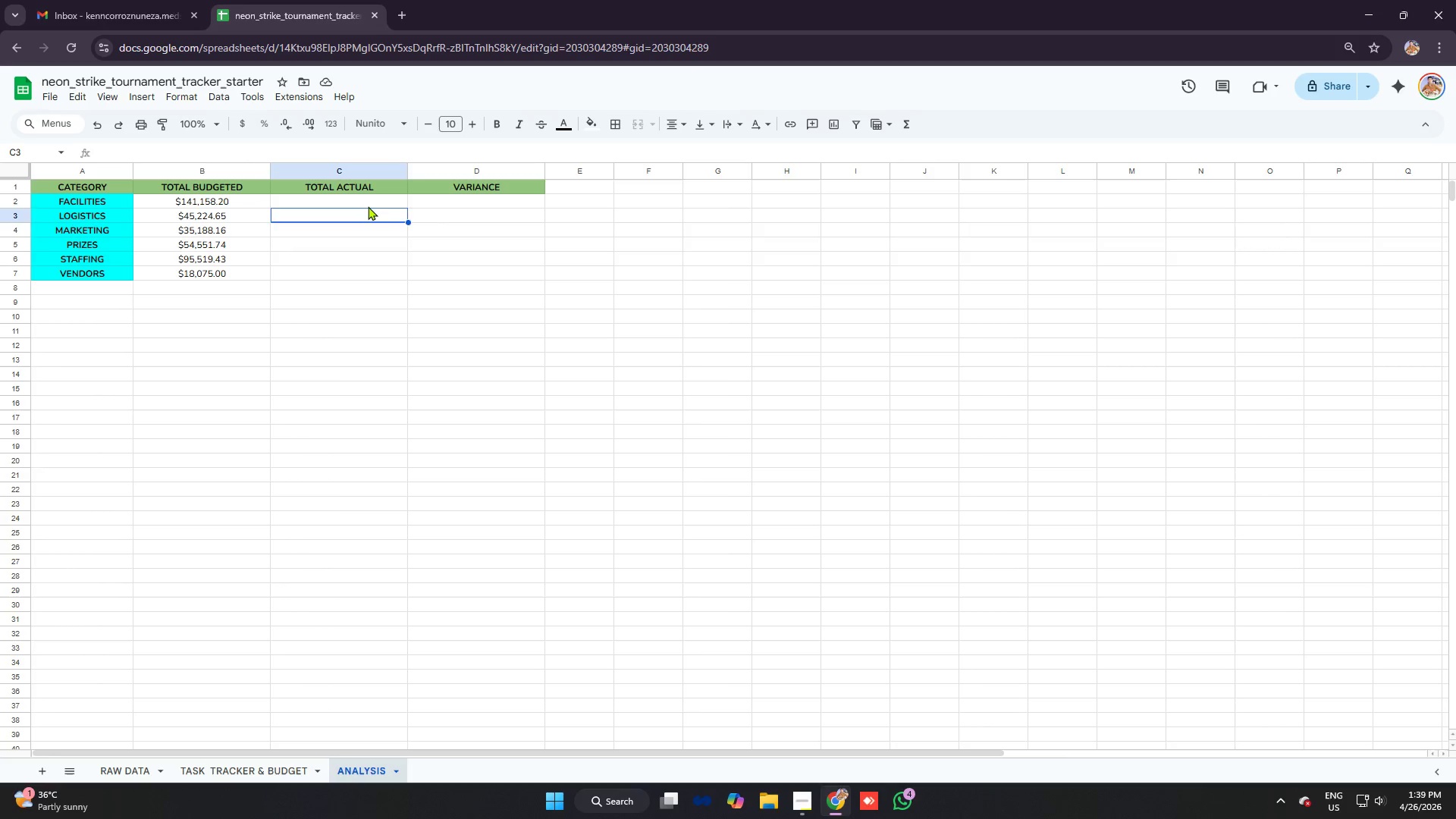 
left_click([368, 206])
 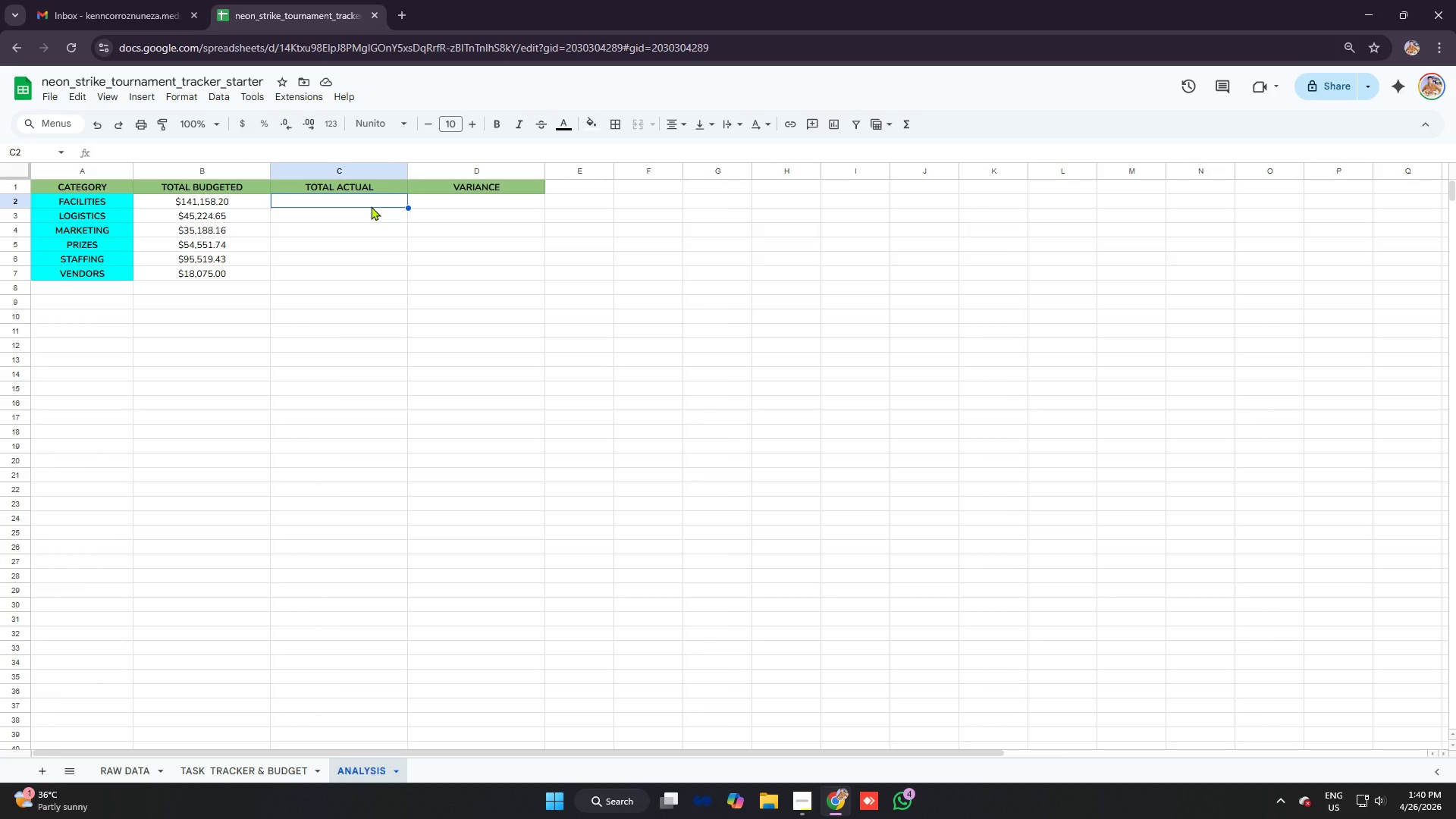 
wait(7.19)
 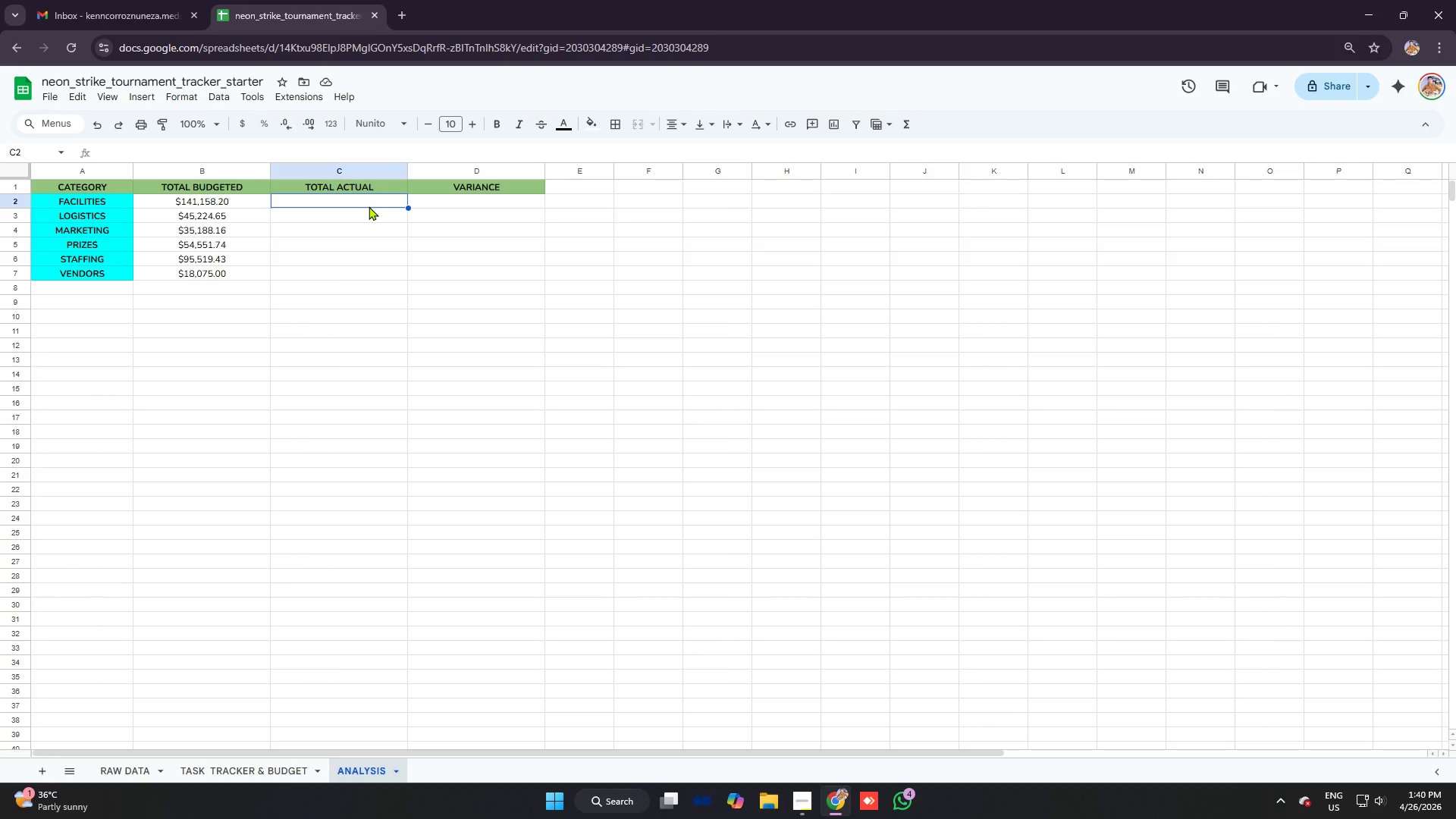 
double_click([369, 217])
 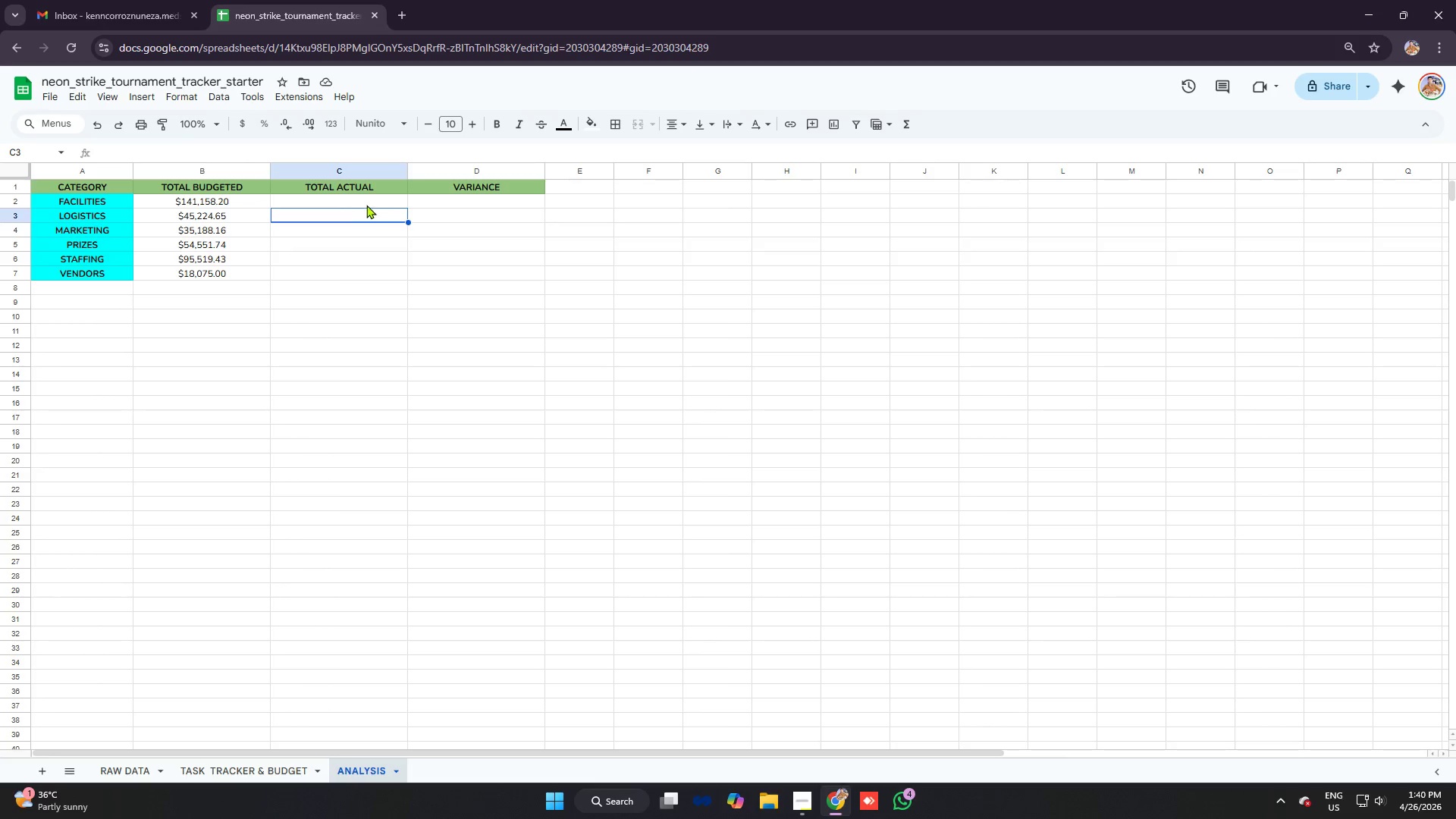 
left_click([367, 202])
 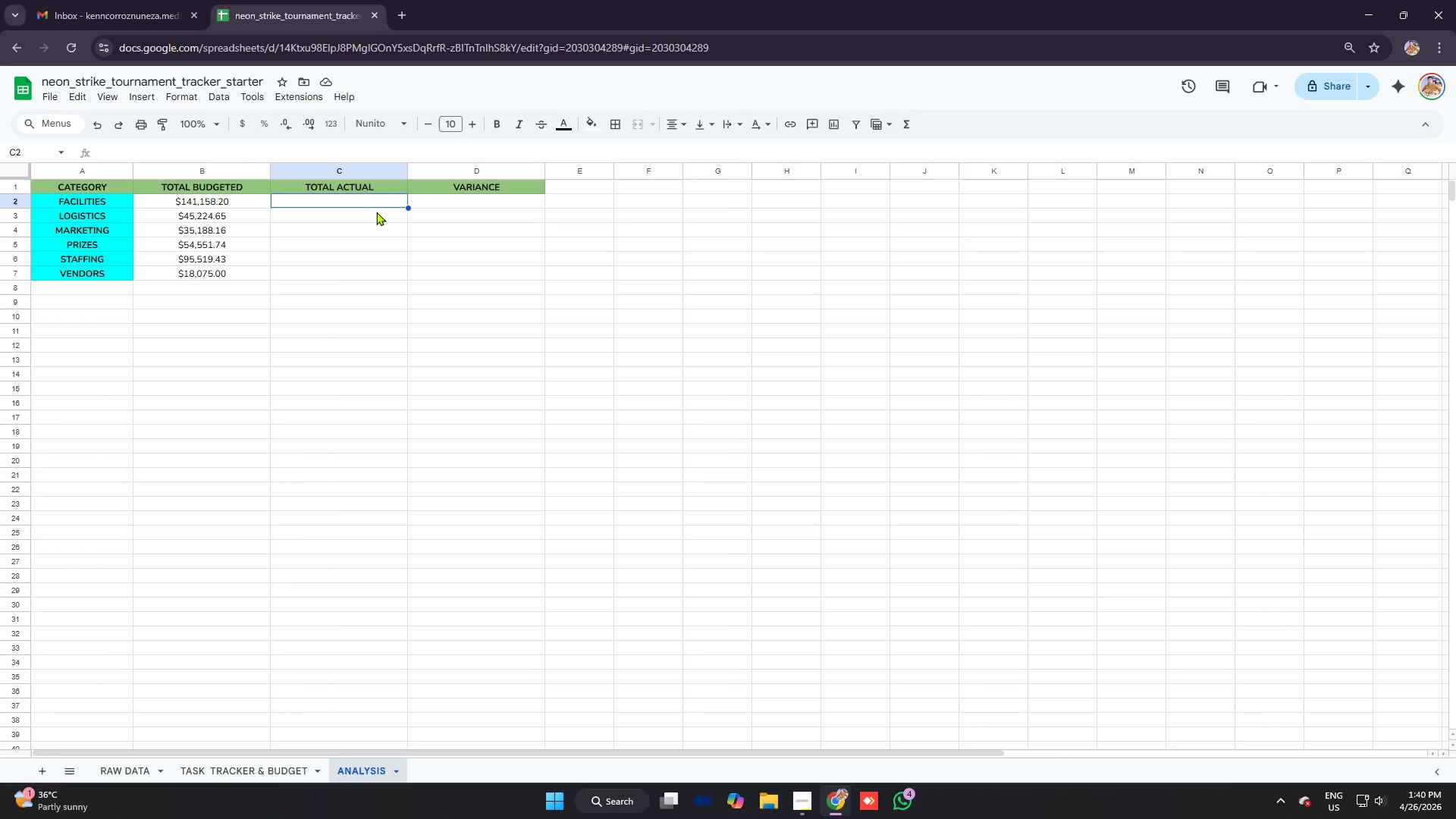 
left_click([366, 224])
 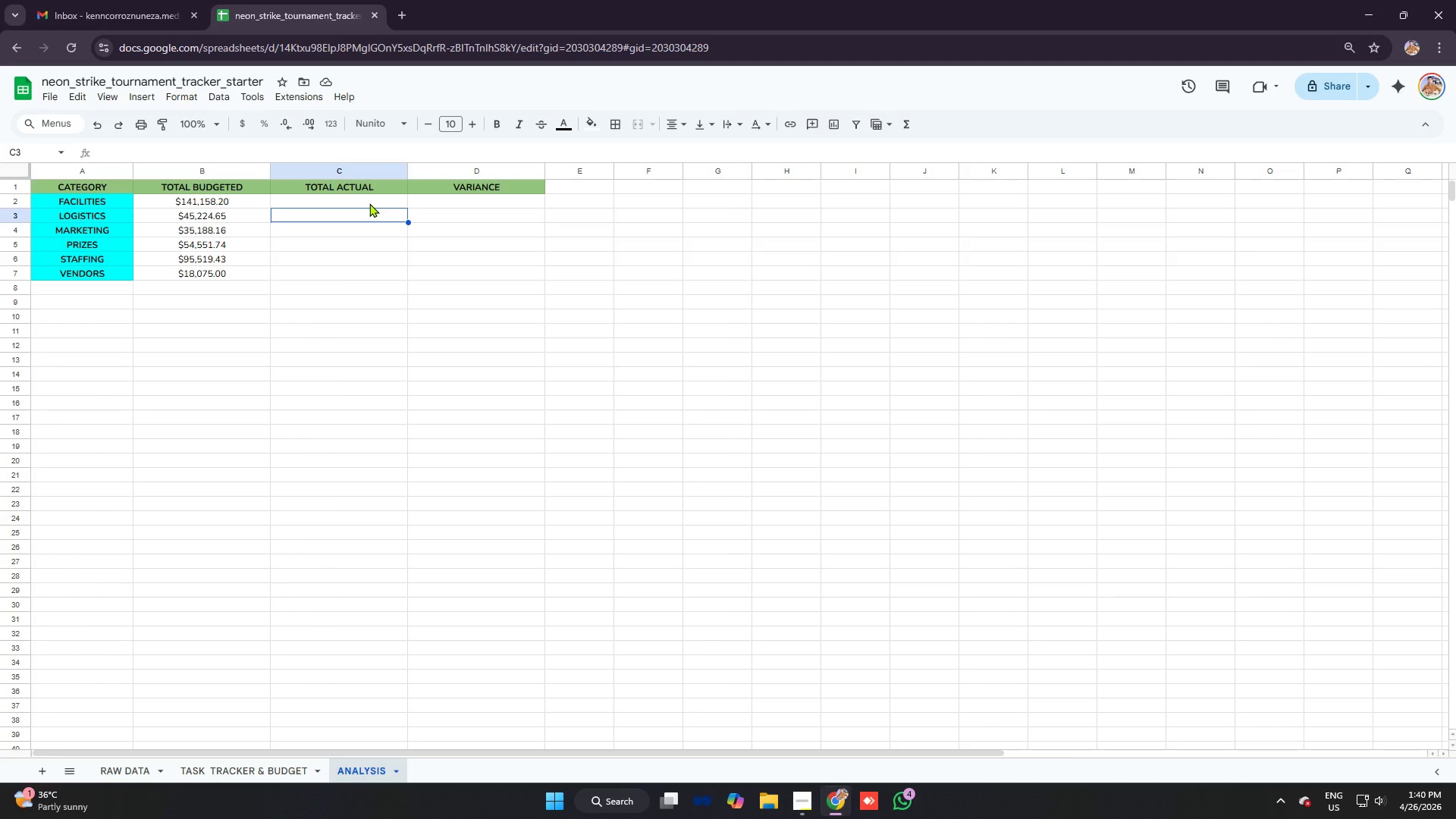 
left_click([369, 203])
 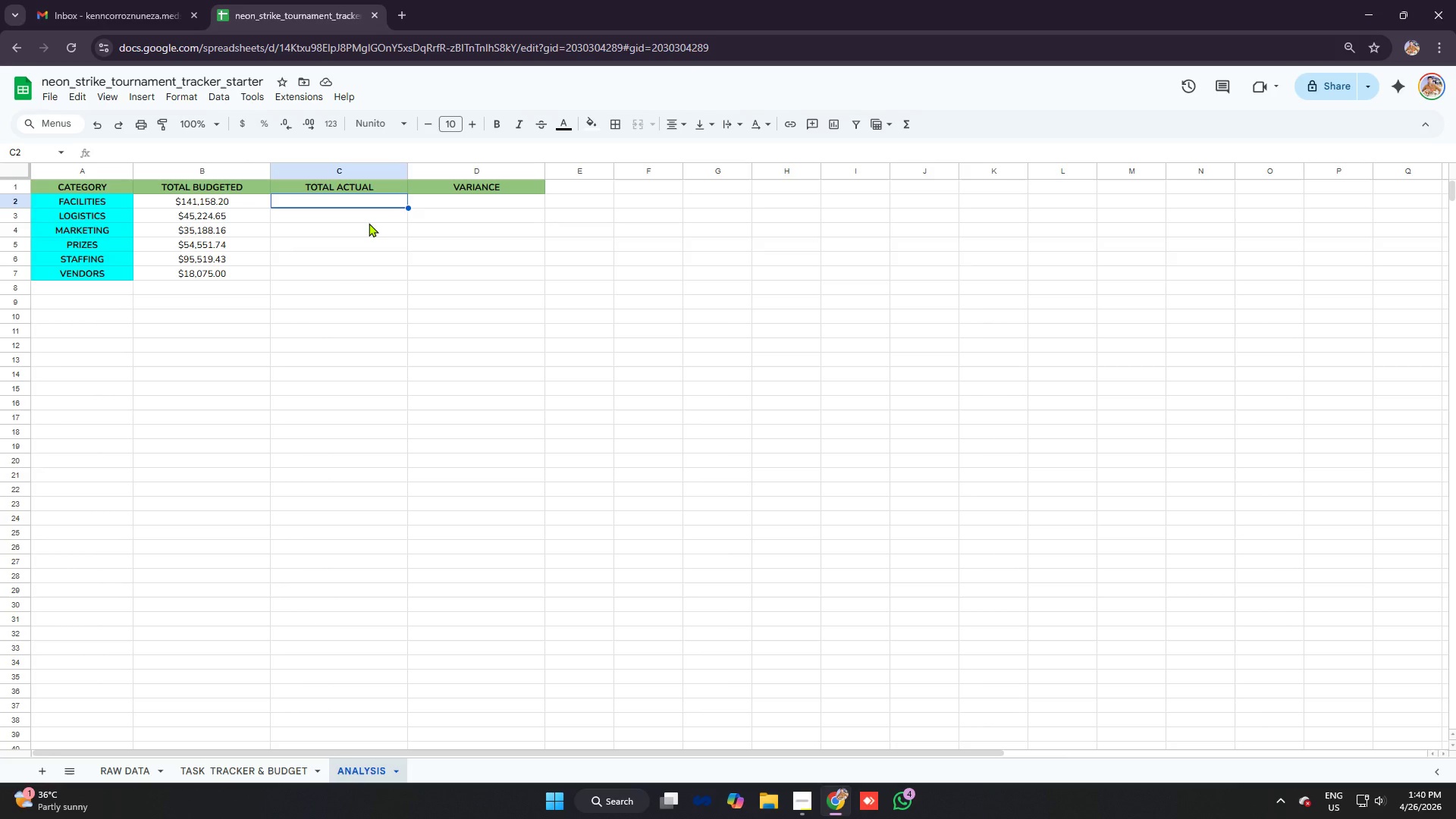 
left_click([369, 223])
 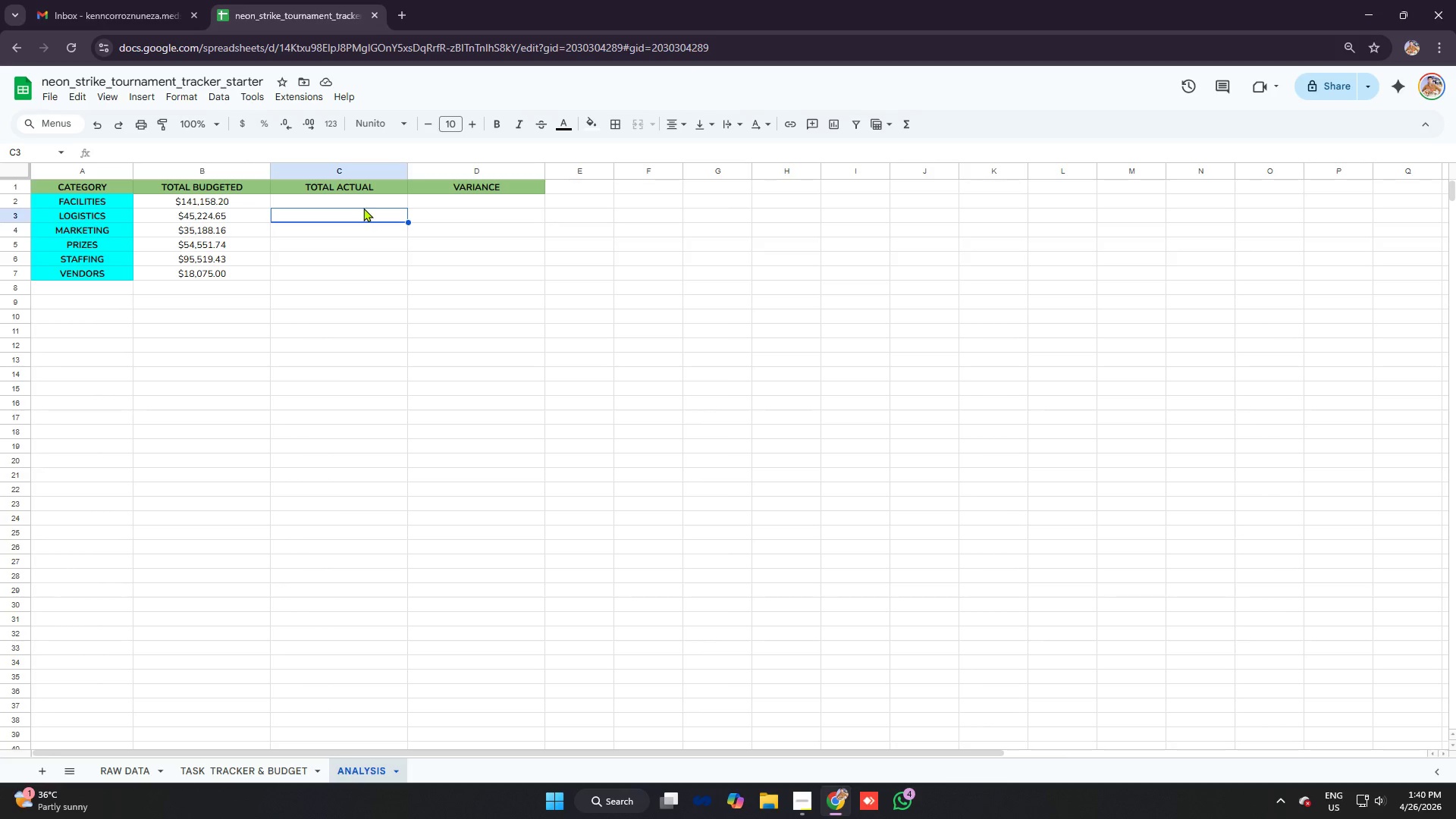 
left_click([364, 203])
 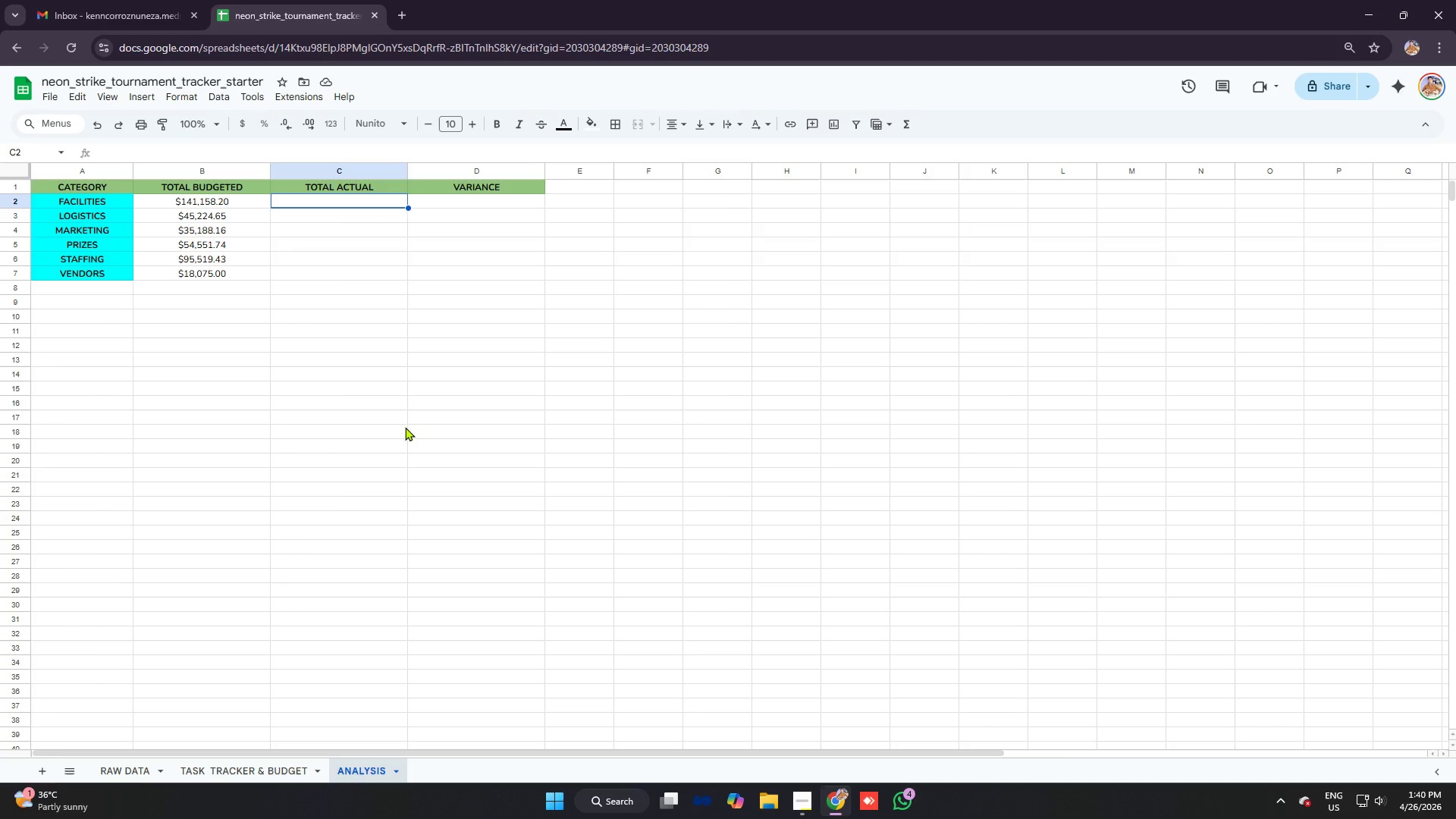 
type(=sumif)
key(Tab)
type(')
 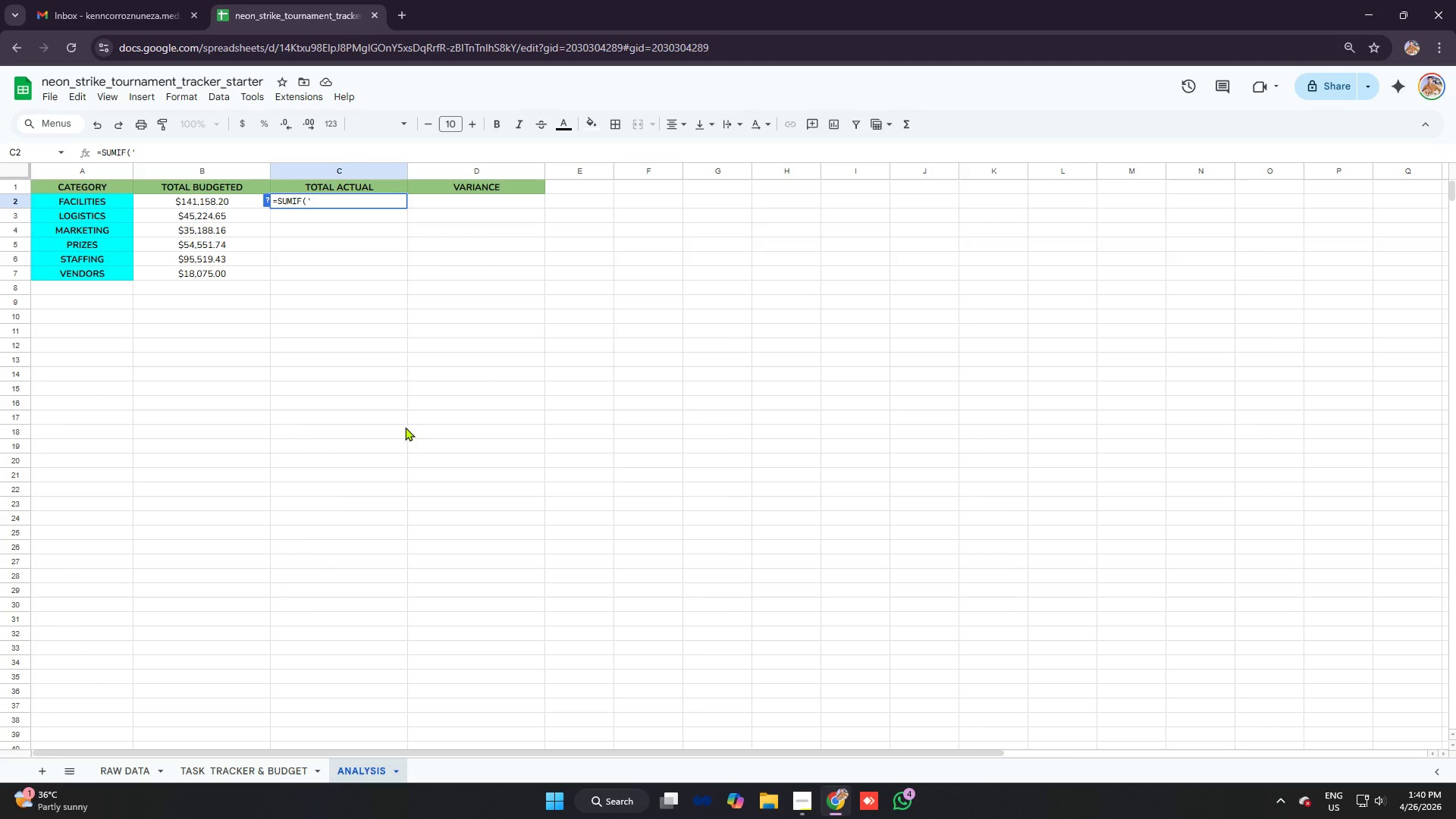 
key(Control+V)
 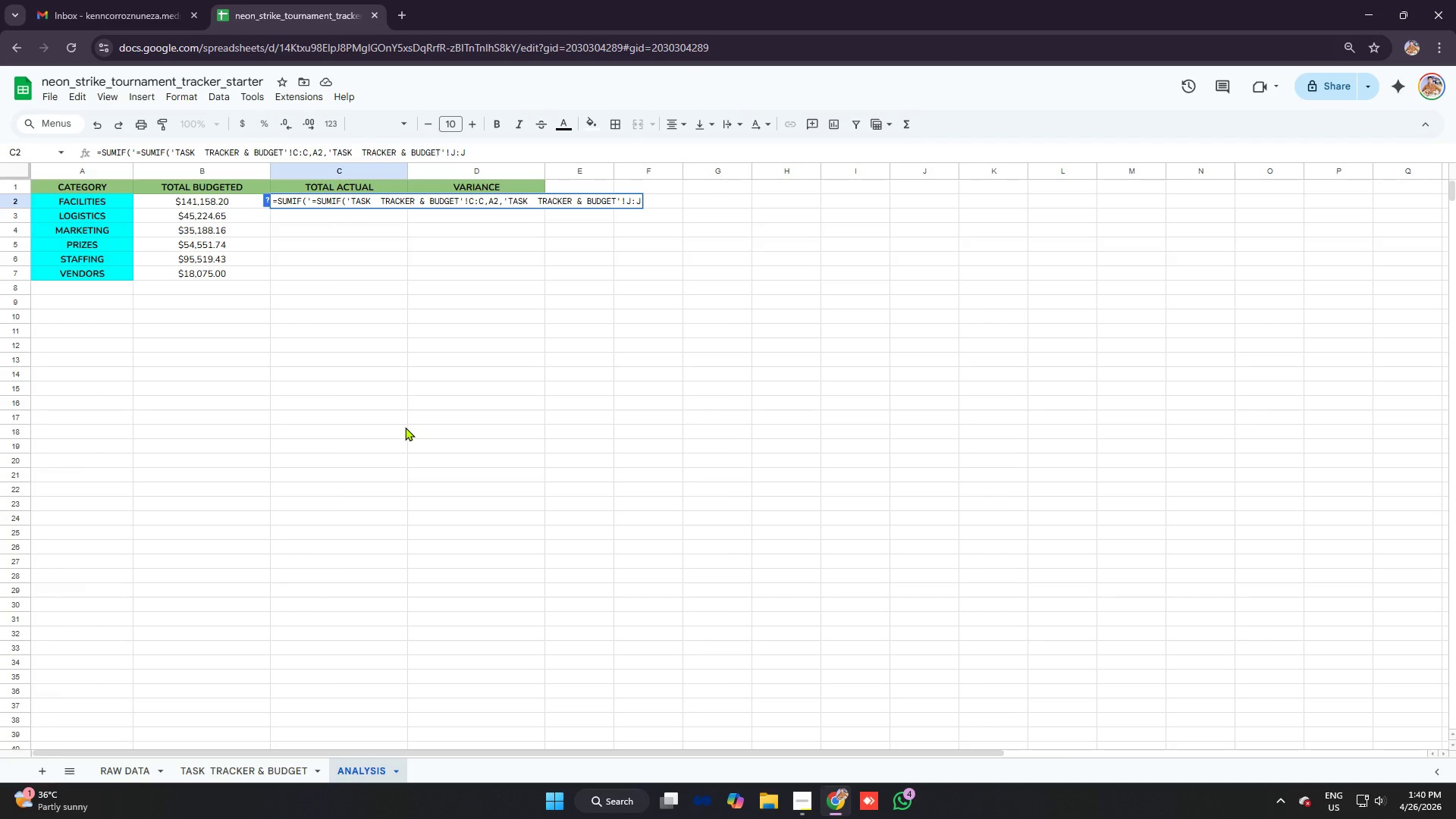 
wait(9.16)
 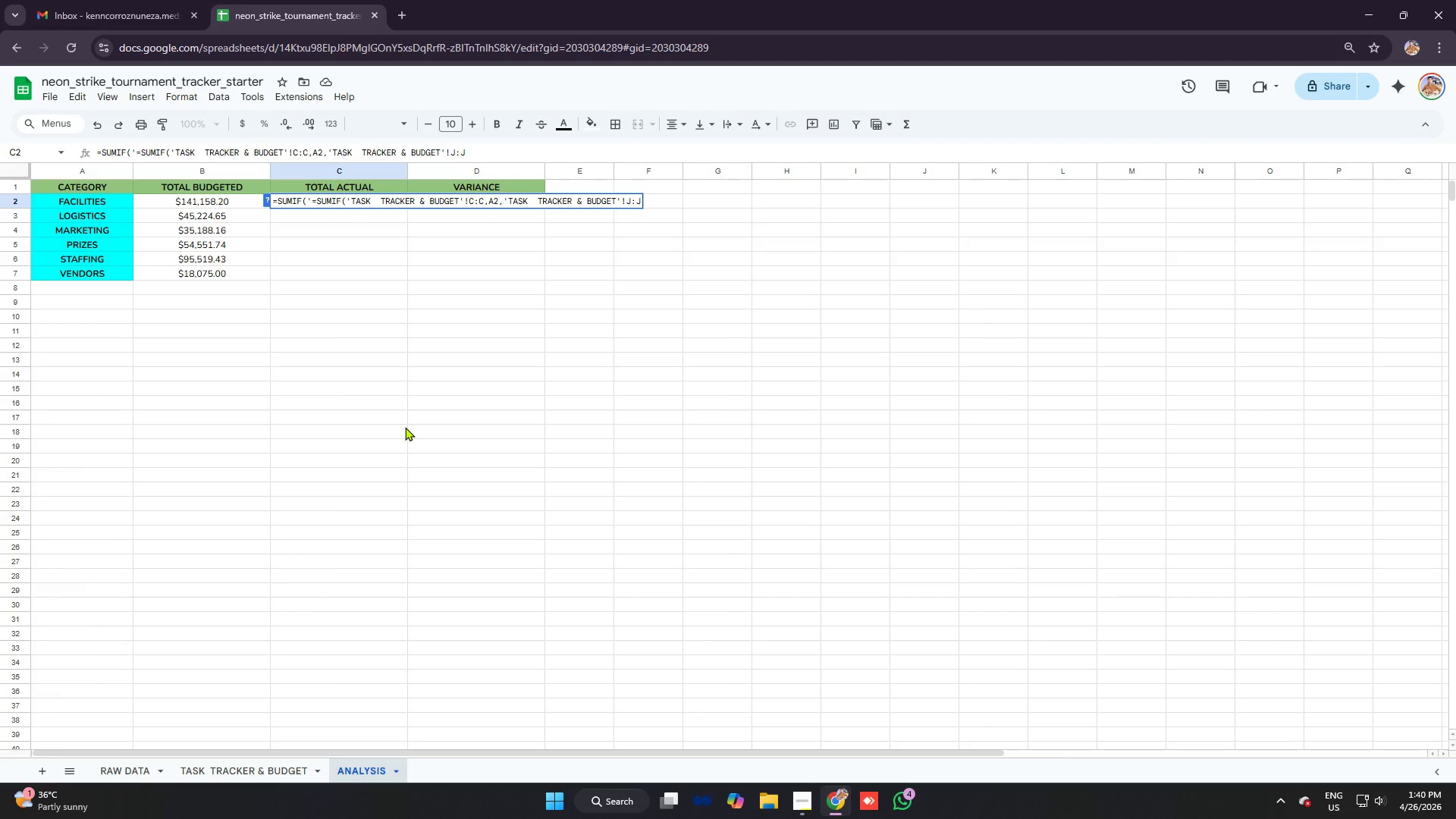 
left_click_drag(start_coordinate=[355, 201], to_coordinate=[366, 201])
 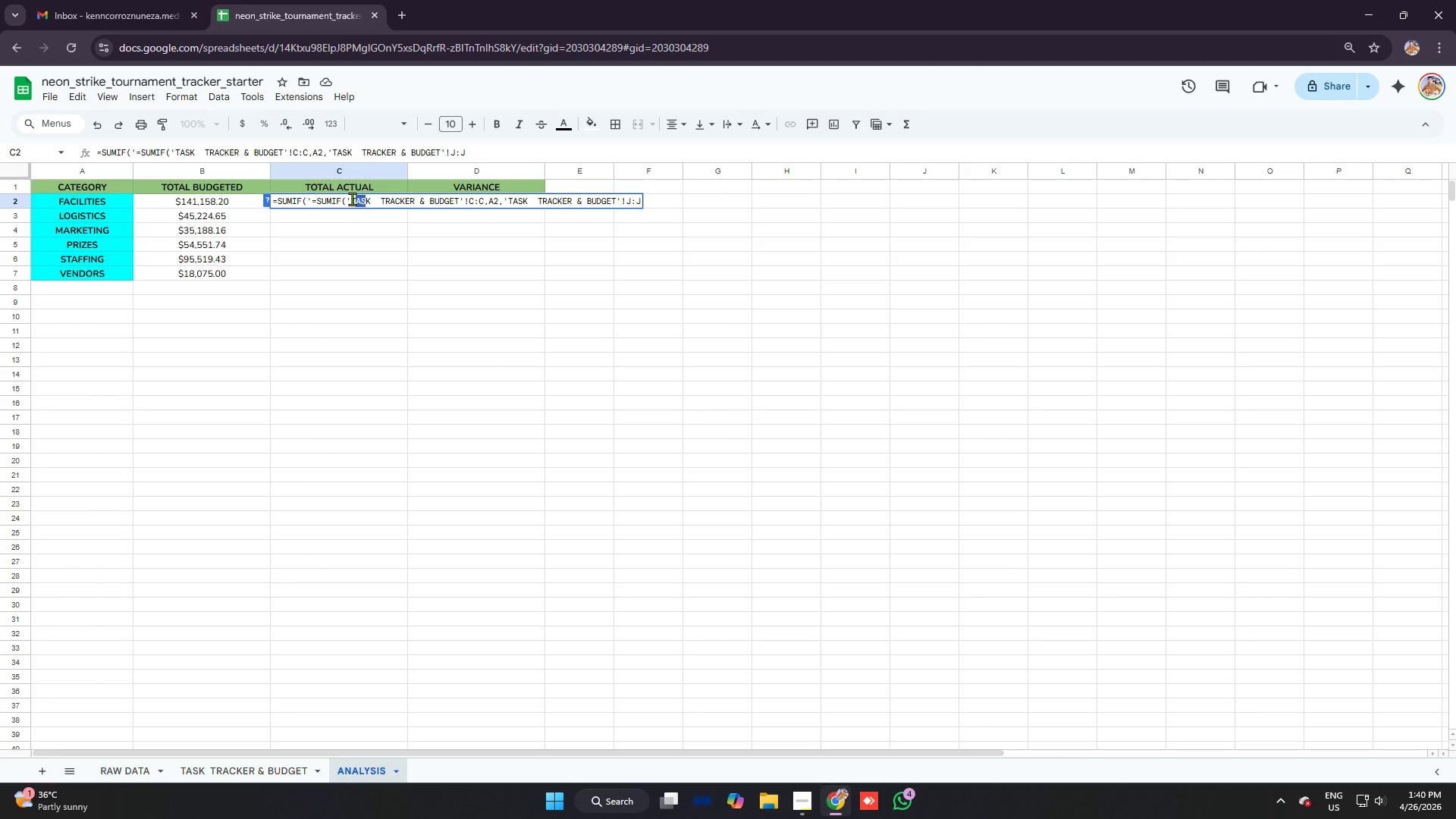 
left_click_drag(start_coordinate=[352, 199], to_coordinate=[460, 200])
 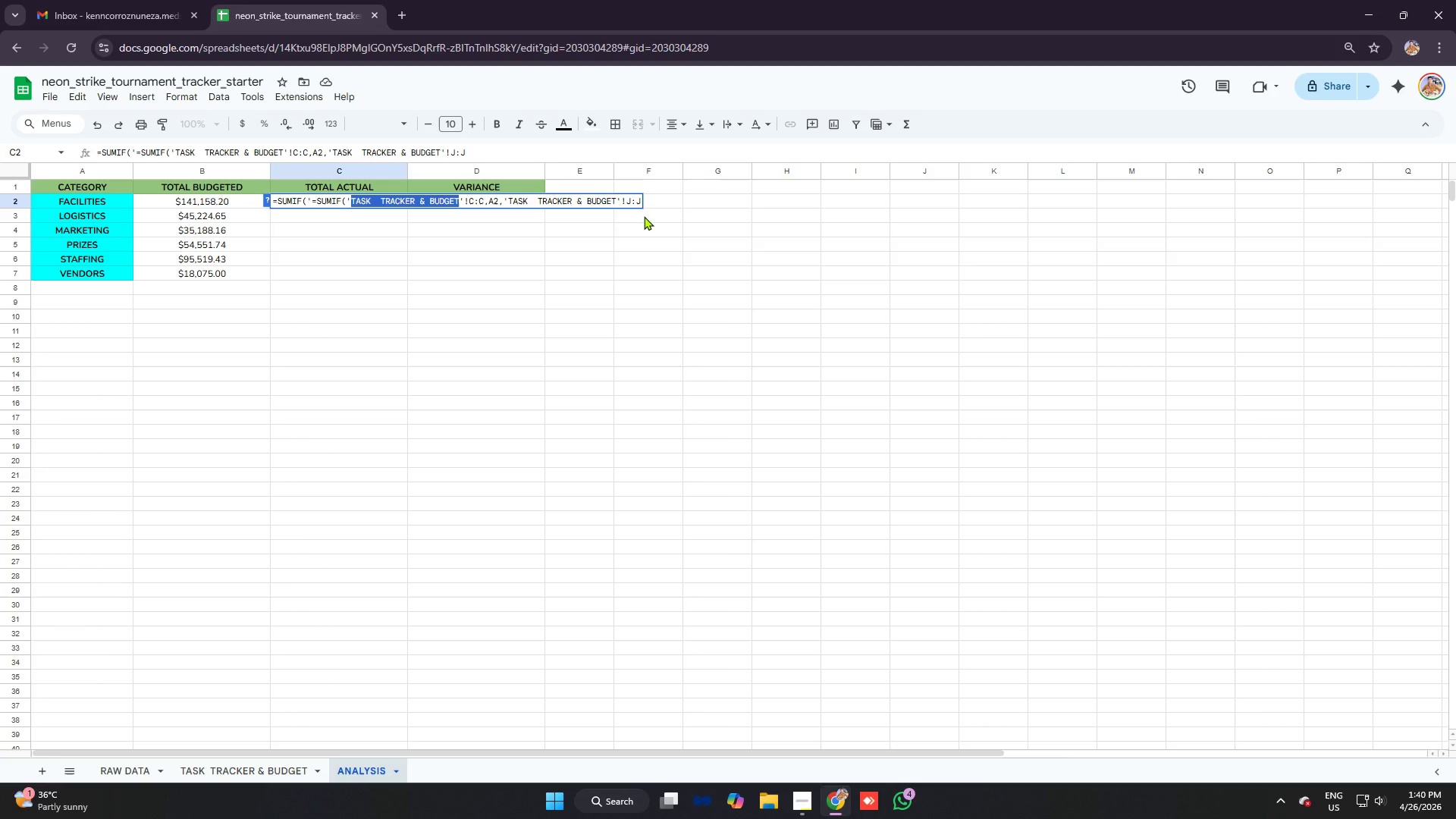 
key(Control+C)
 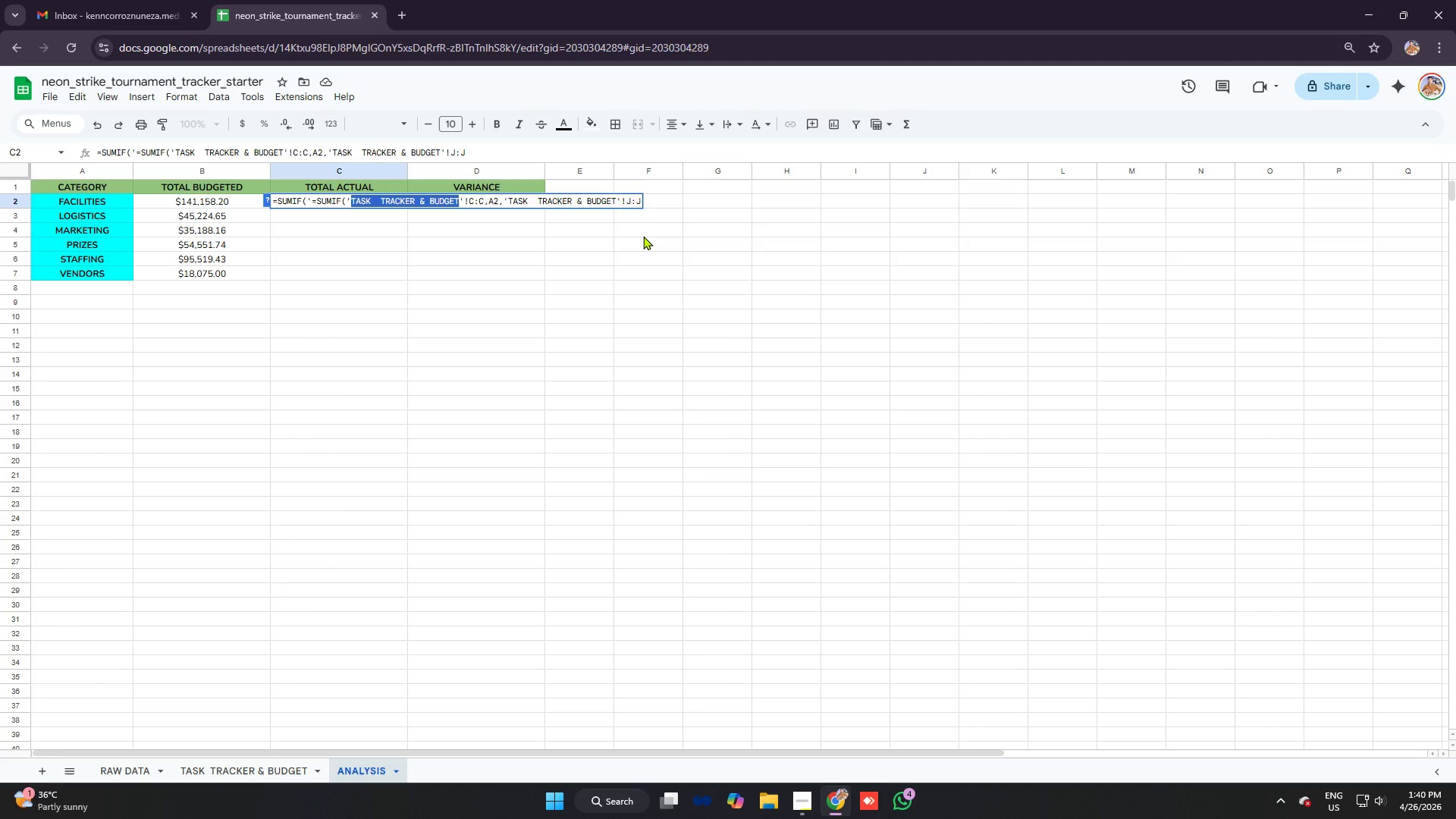 
hold_key(key=ControlLeft, duration=0.59)
 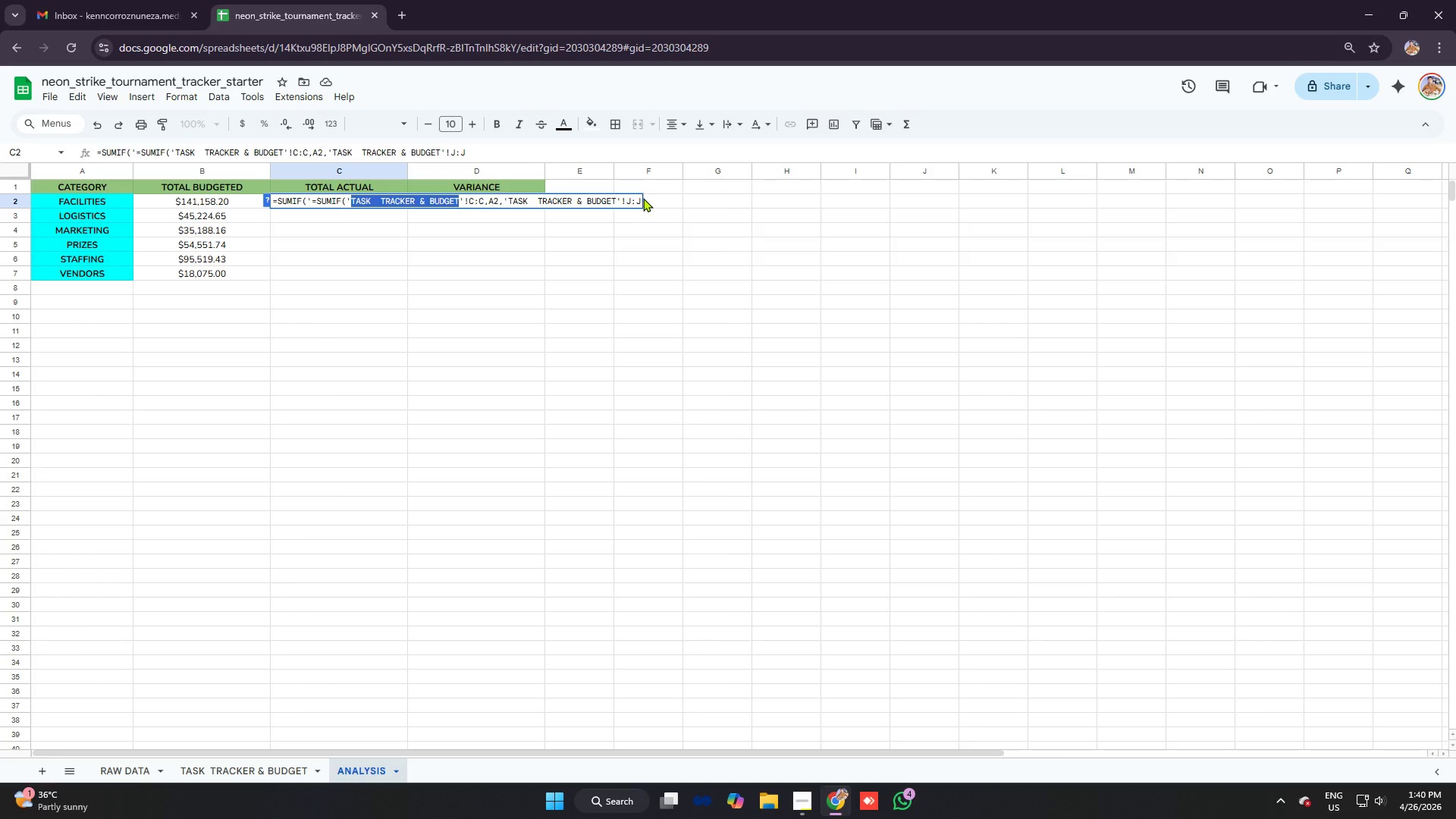 
left_click([635, 198])
 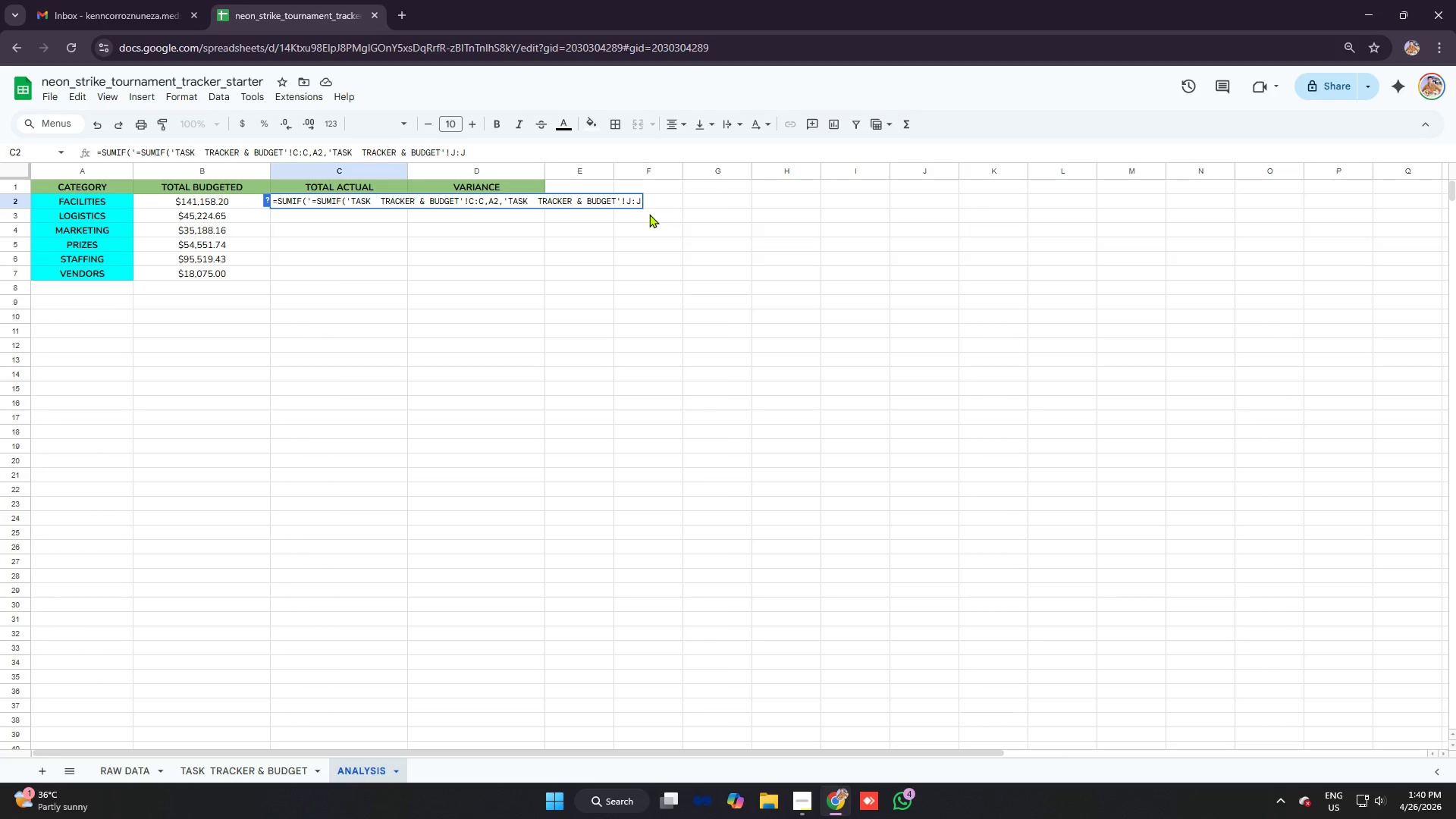 
key(ArrowRight)
 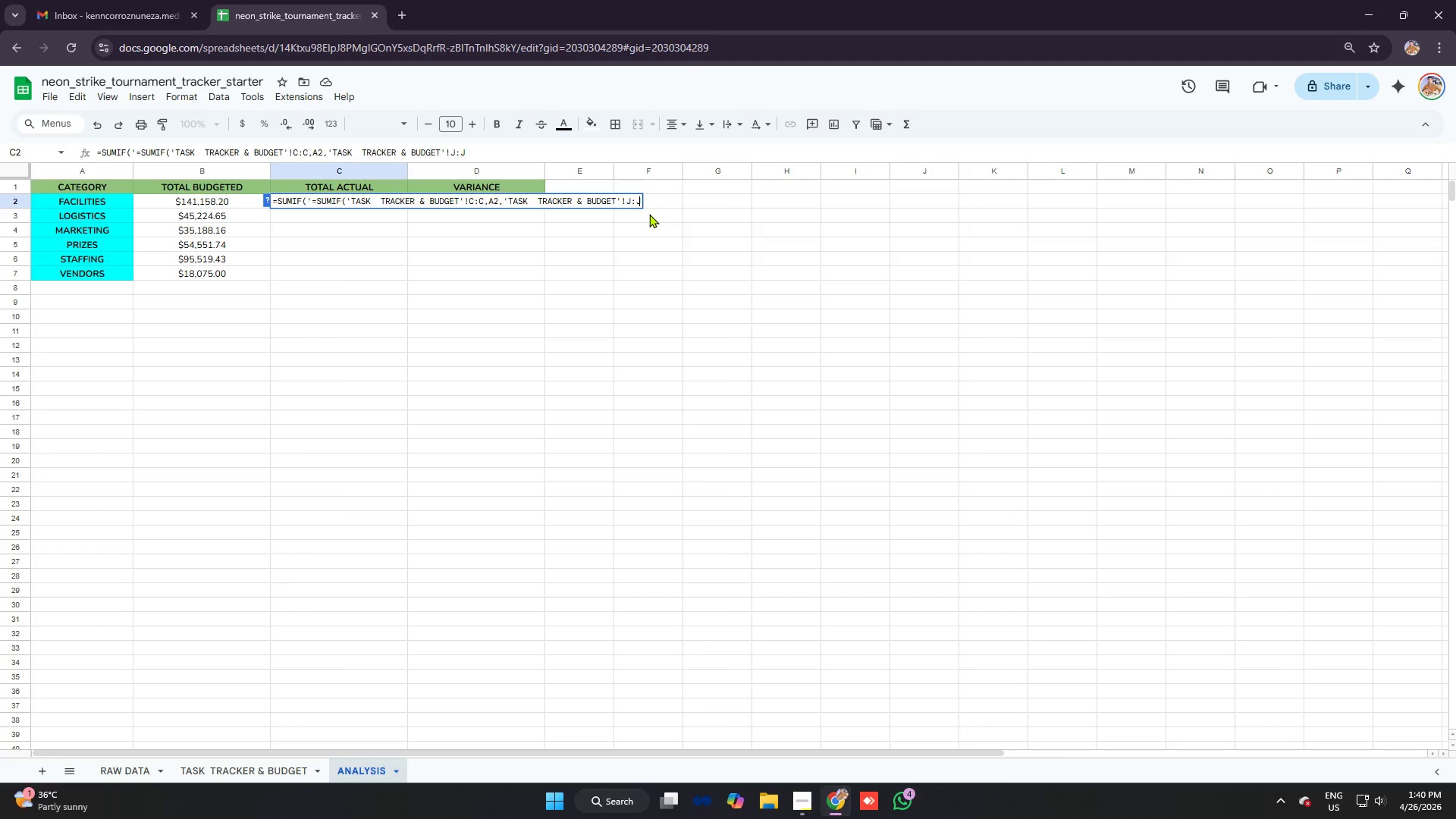 
key(ArrowRight)
 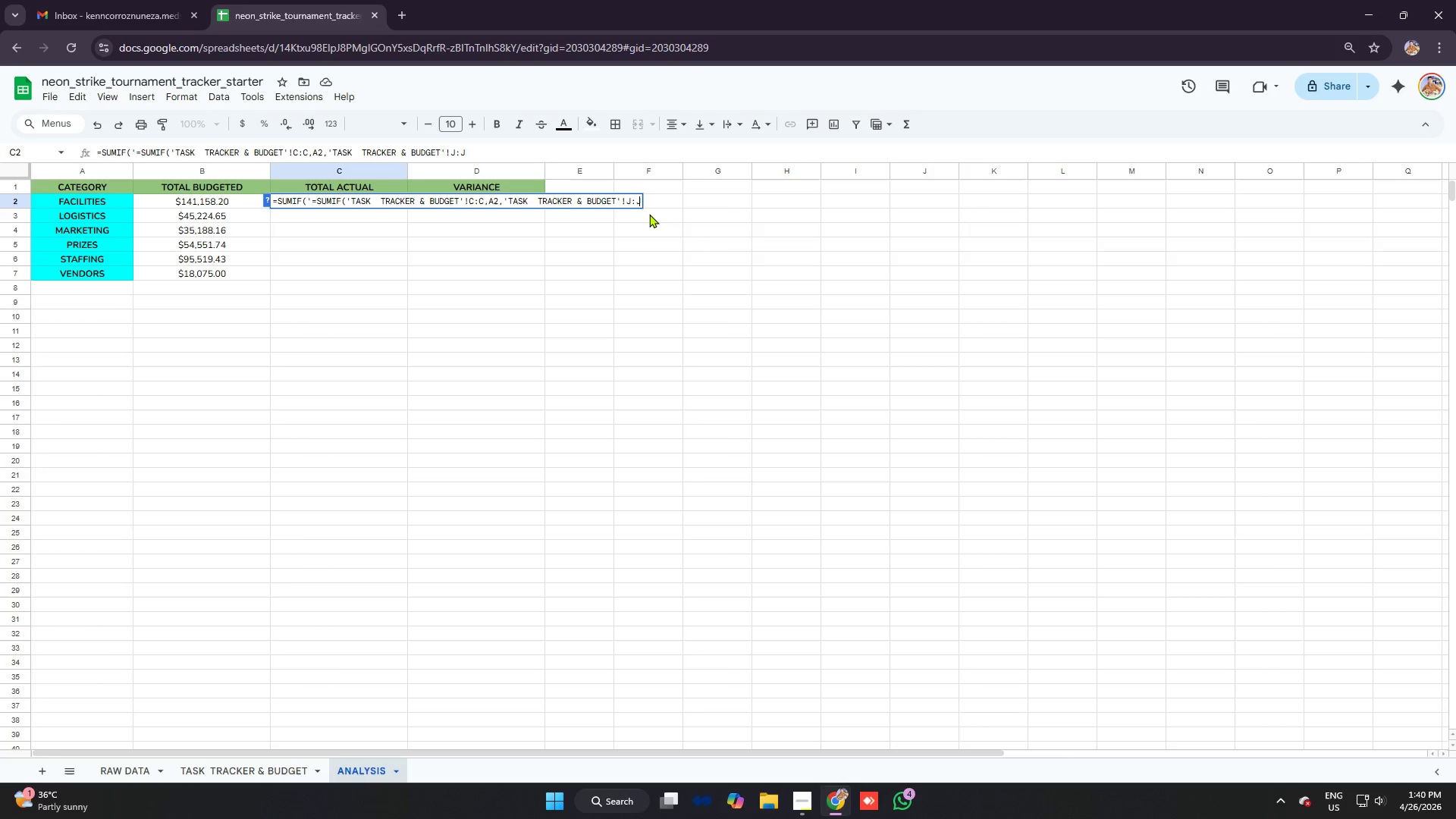 
hold_key(key=Backspace, duration=1.51)
 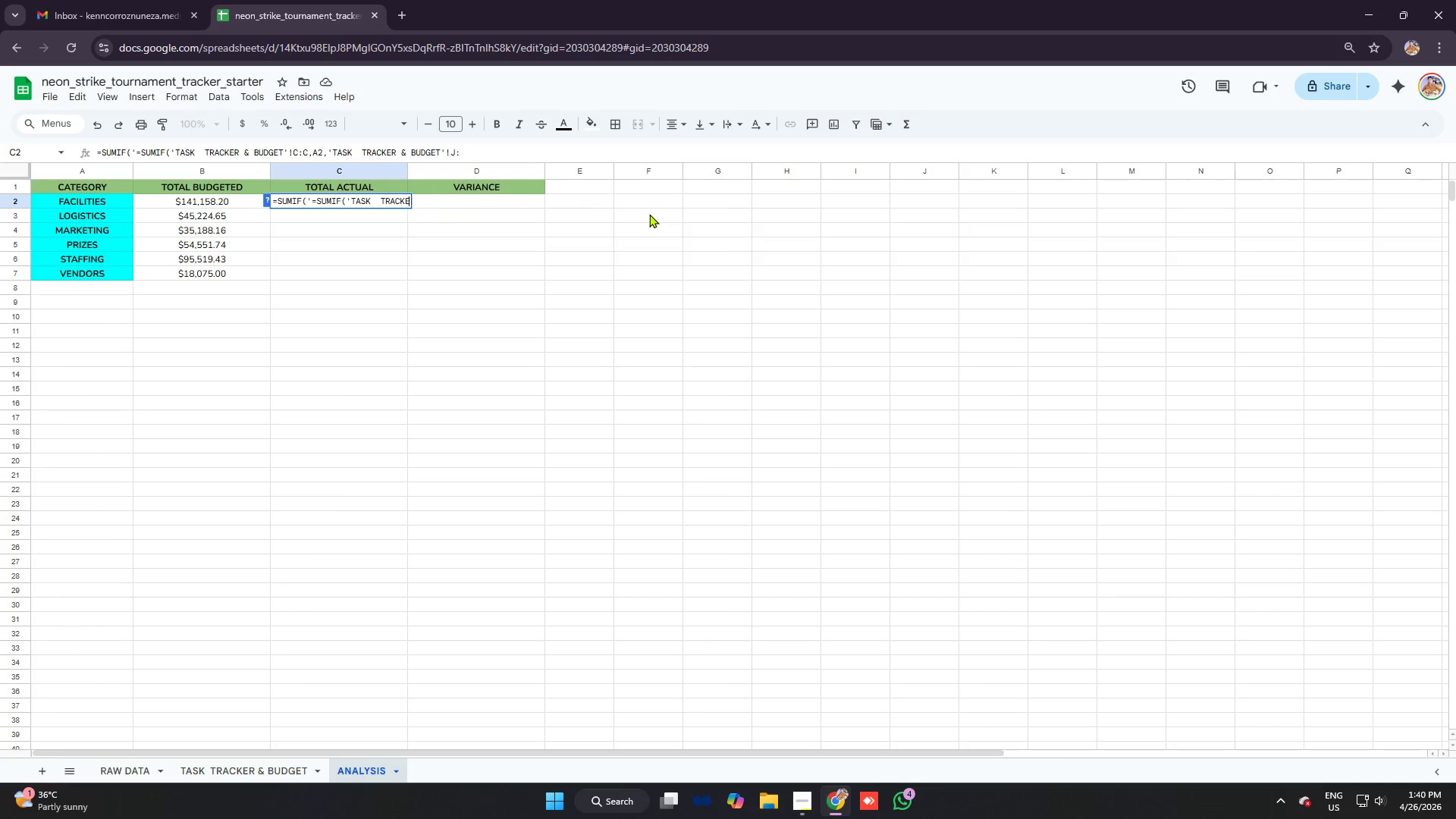 
hold_key(key=Backspace, duration=0.75)
 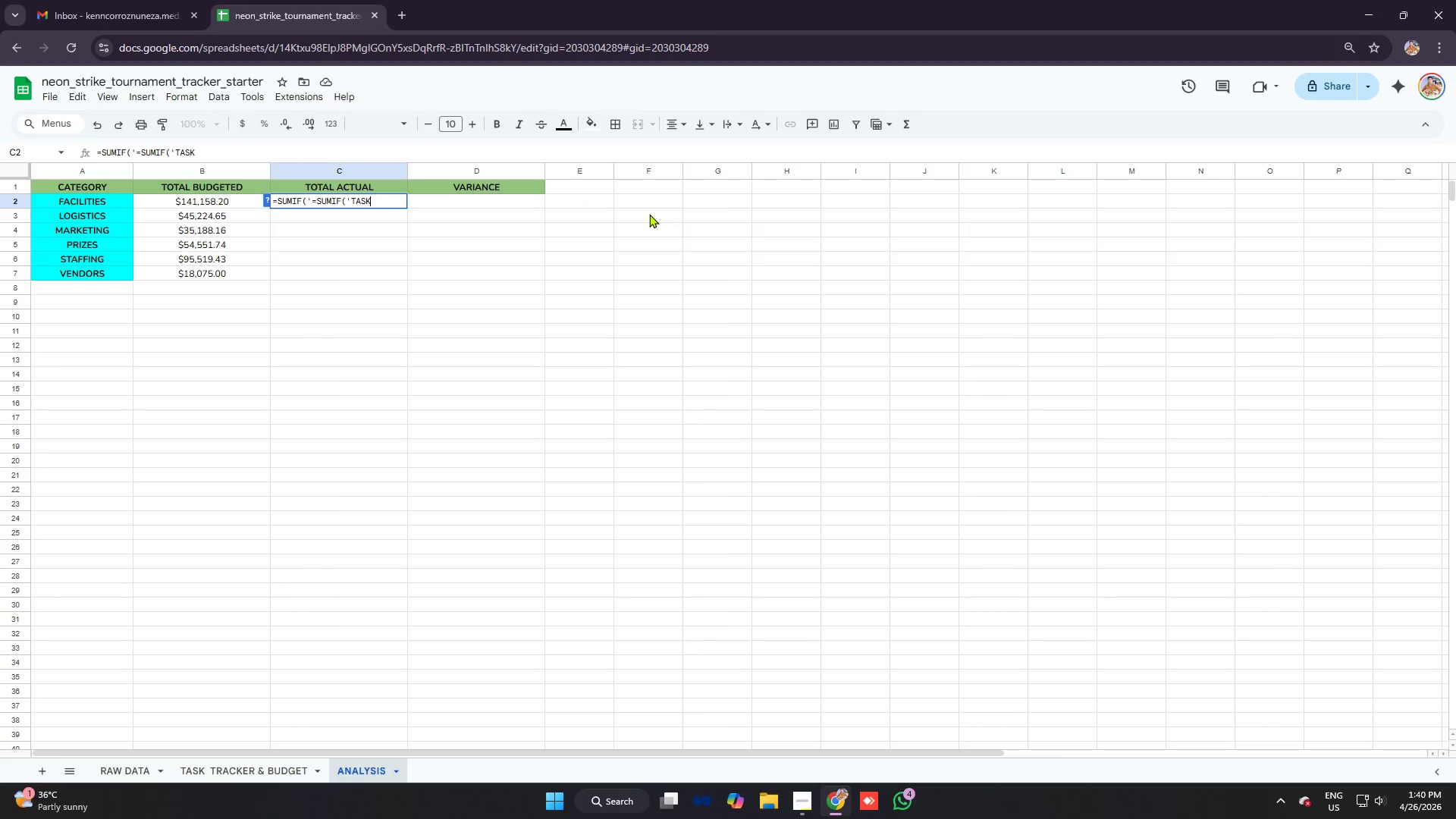 
key(Backspace)
 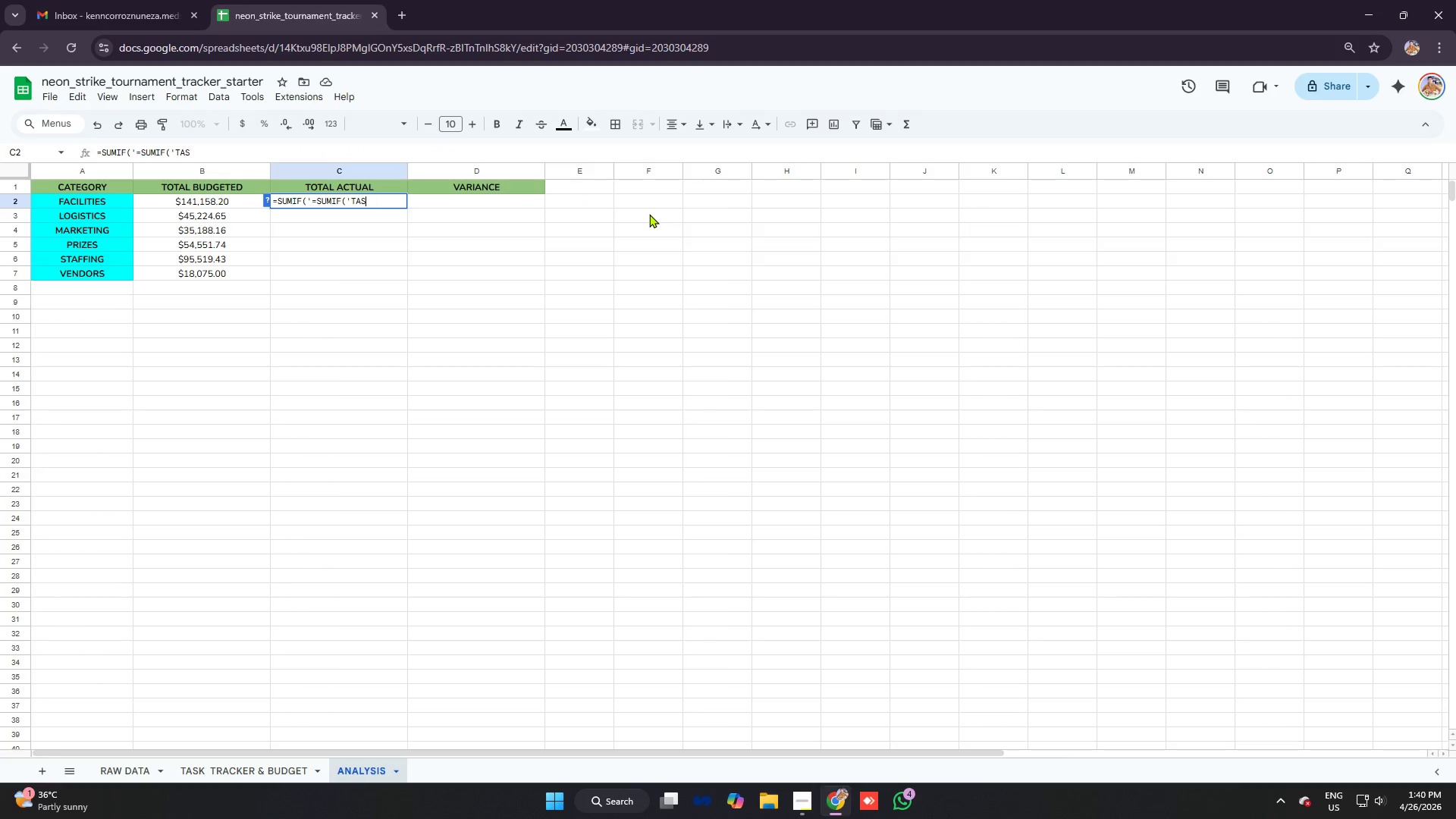 
key(Backspace)
 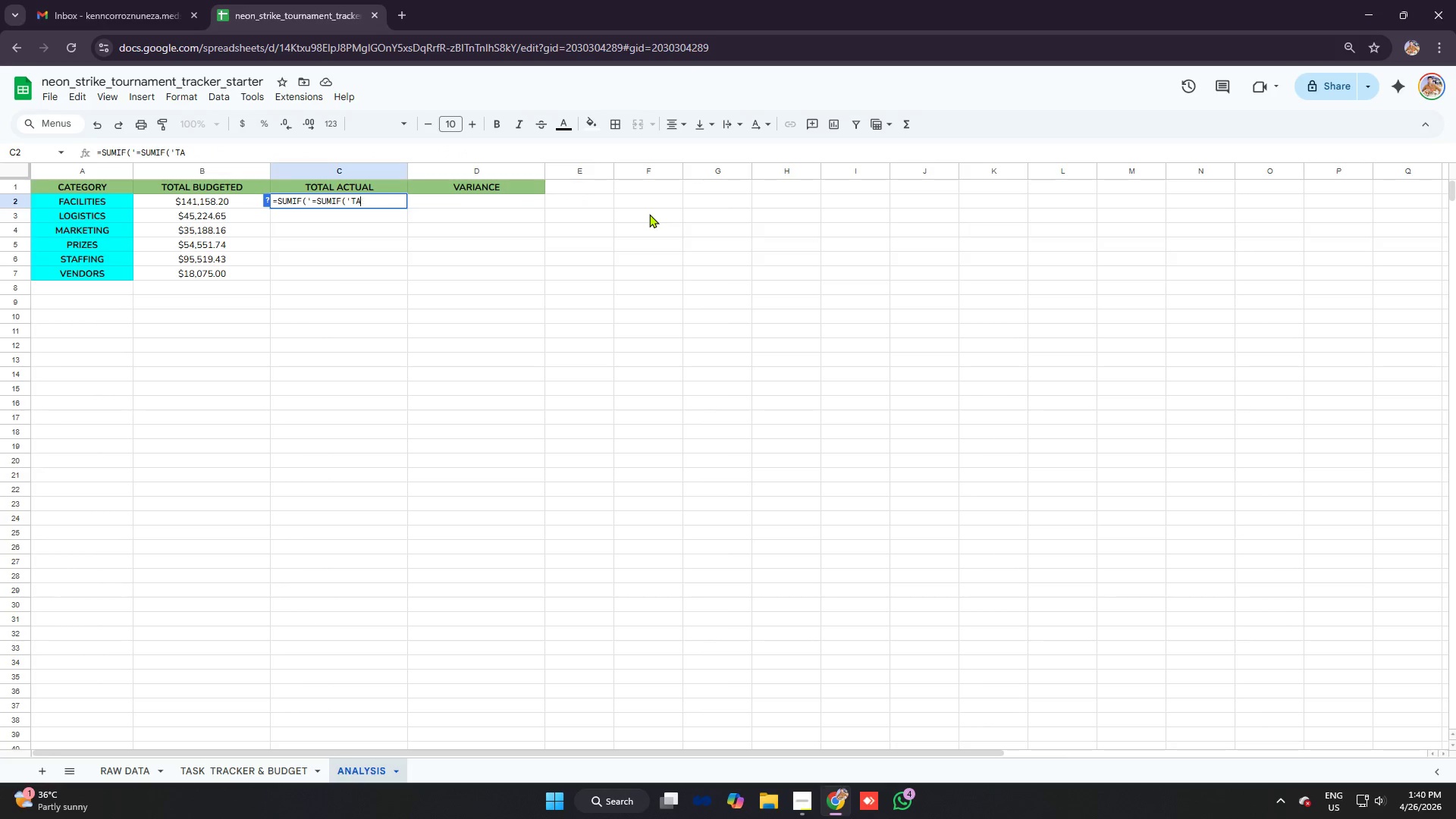 
key(Backspace)